 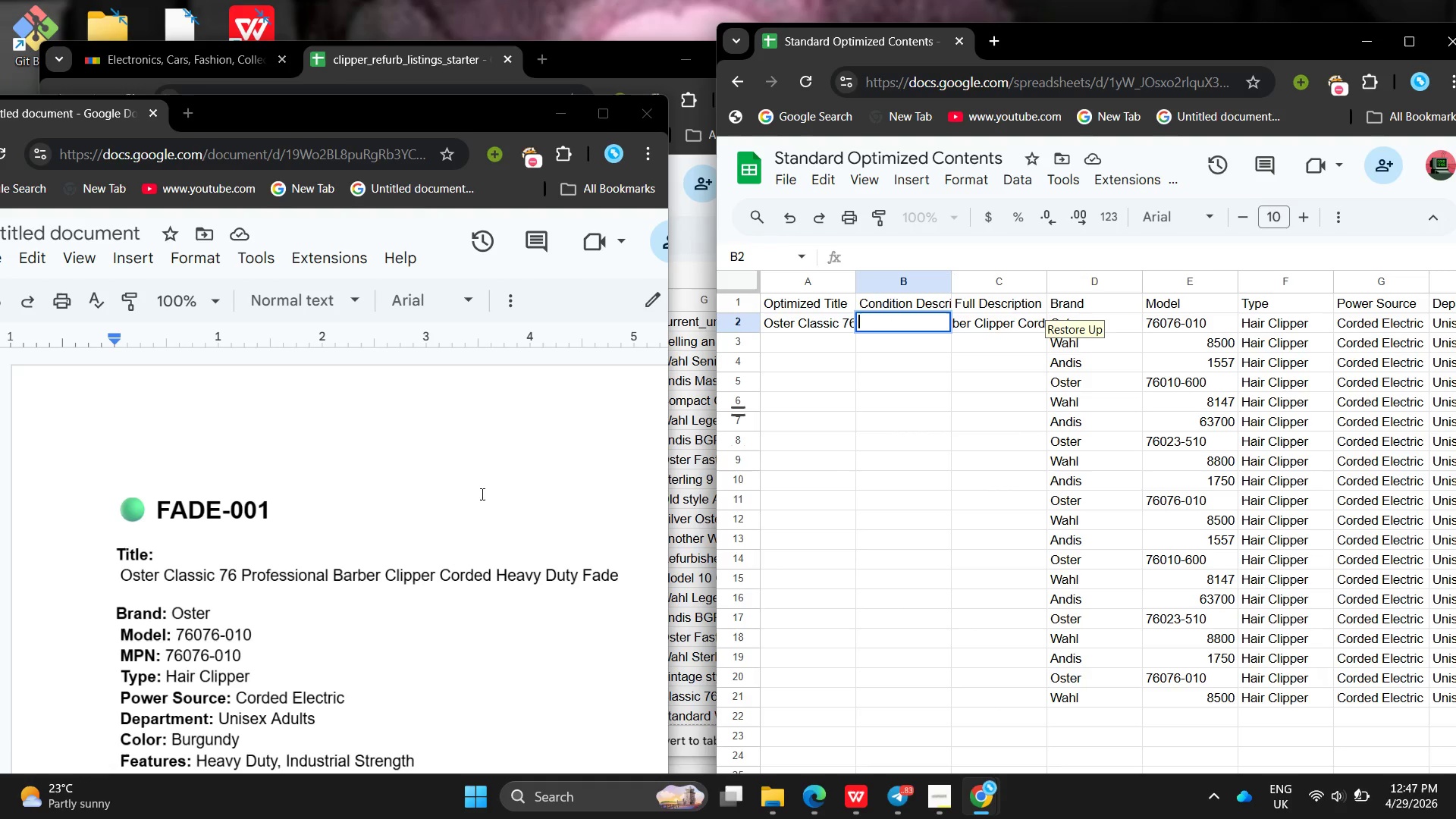 
left_click_drag(start_coordinate=[226, 526], to_coordinate=[81, 472])
 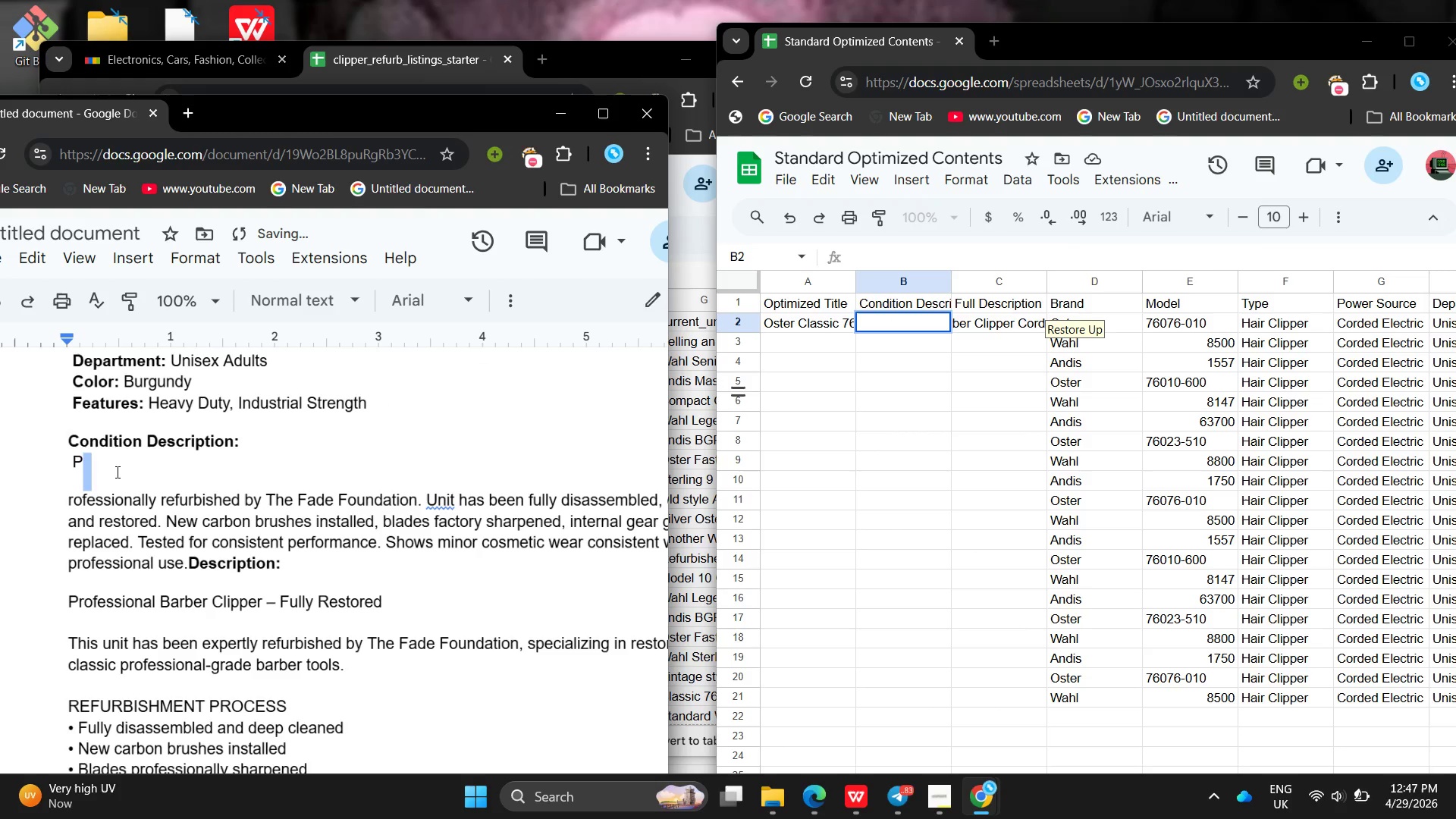 
key(Control+Z)
 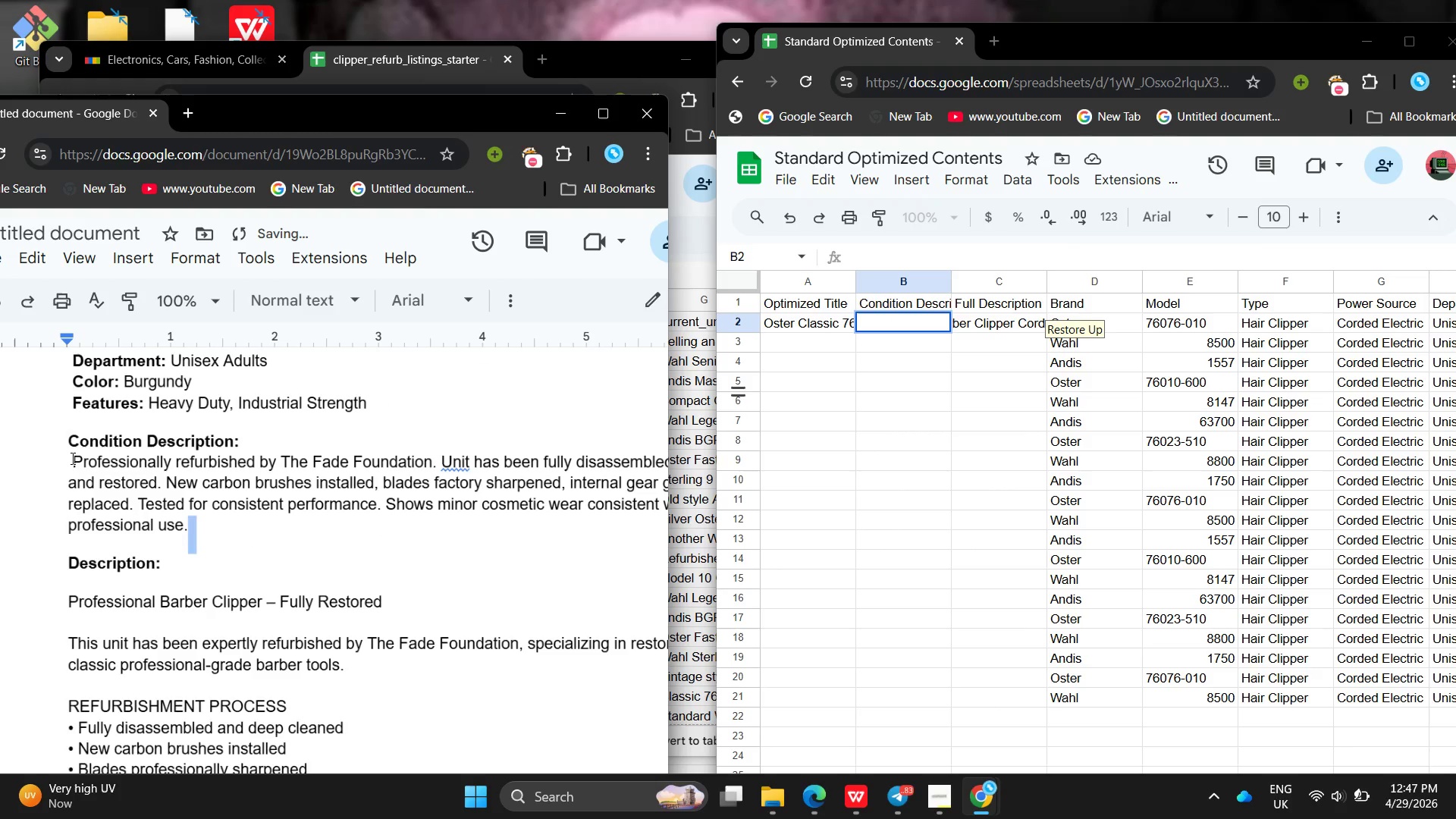 
left_click_drag(start_coordinate=[71, 458], to_coordinate=[212, 529])
 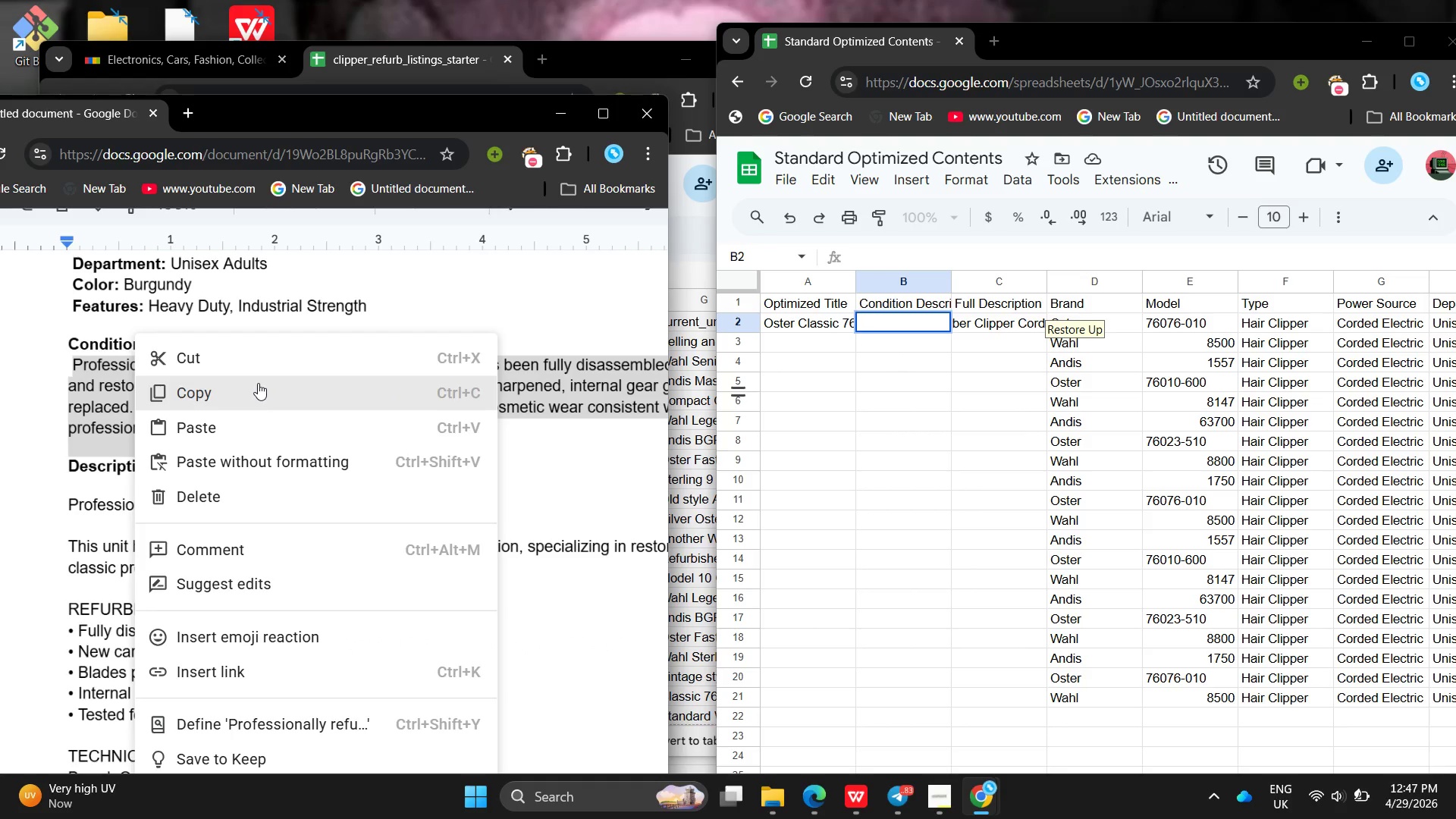 
left_click_drag(start_coordinate=[258, 383], to_coordinate=[265, 384])
 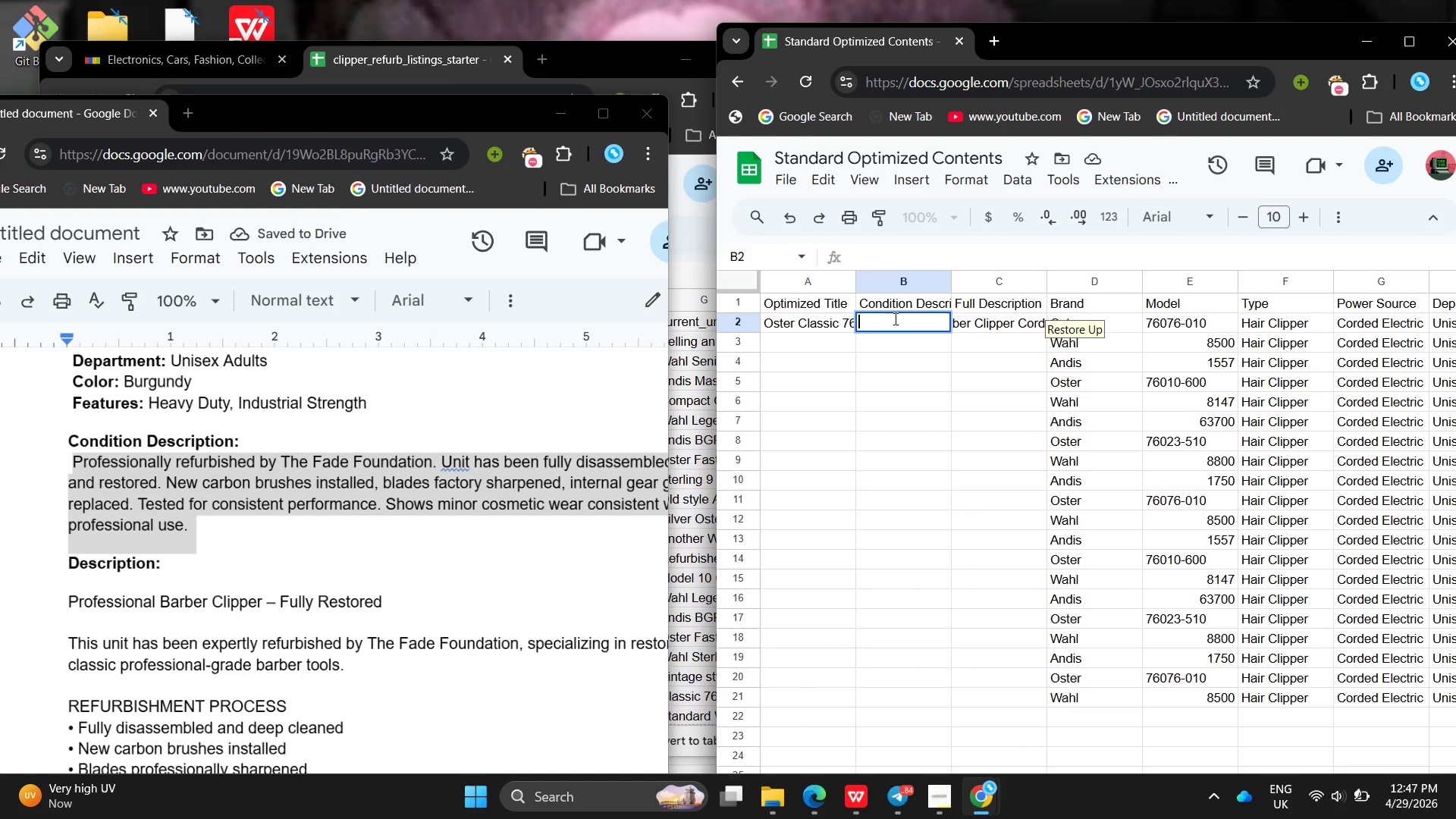 
left_click([894, 318])
 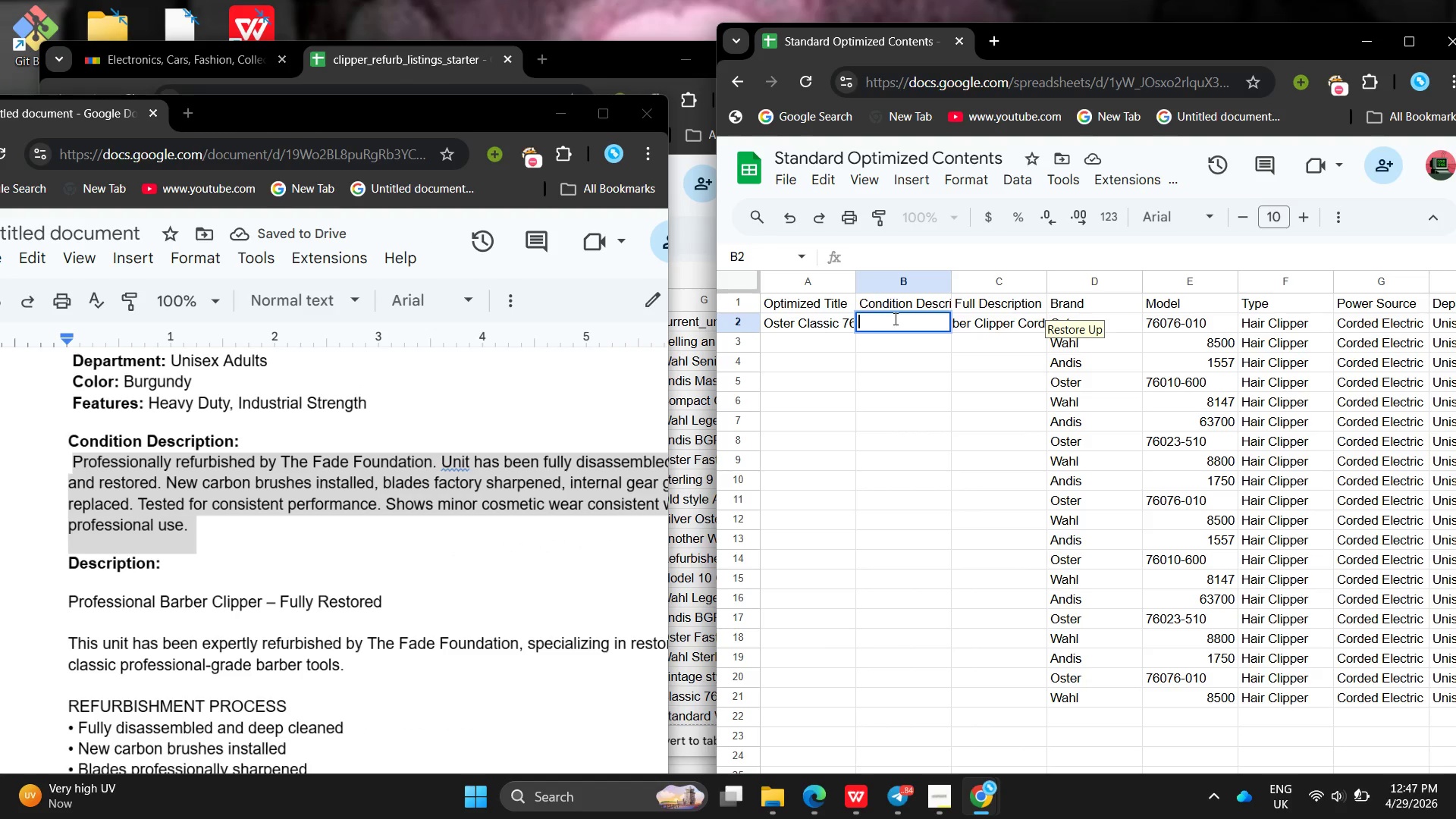 
key(Control+V)
 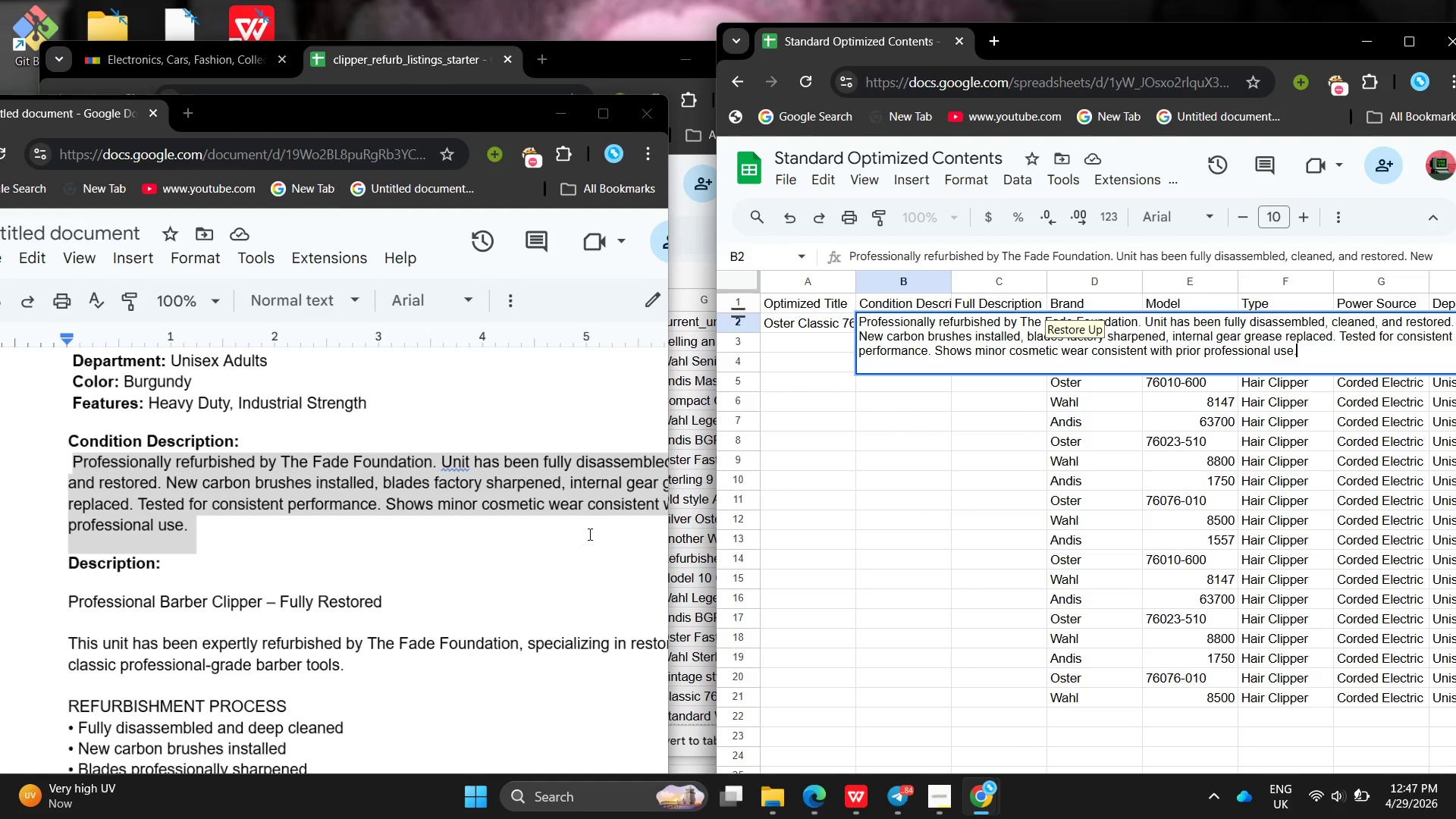 
left_click([588, 535])
 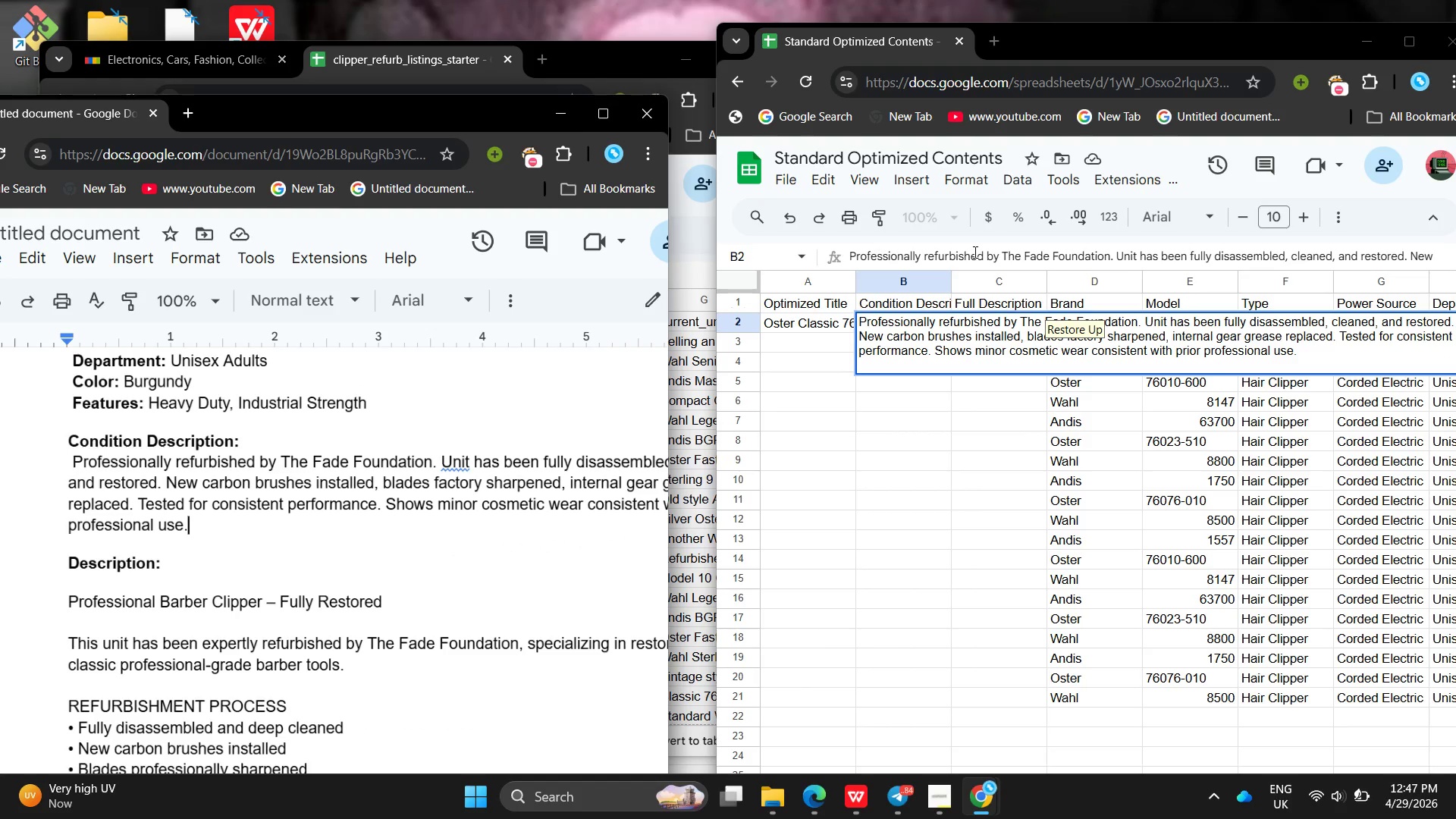 
left_click([973, 247])
 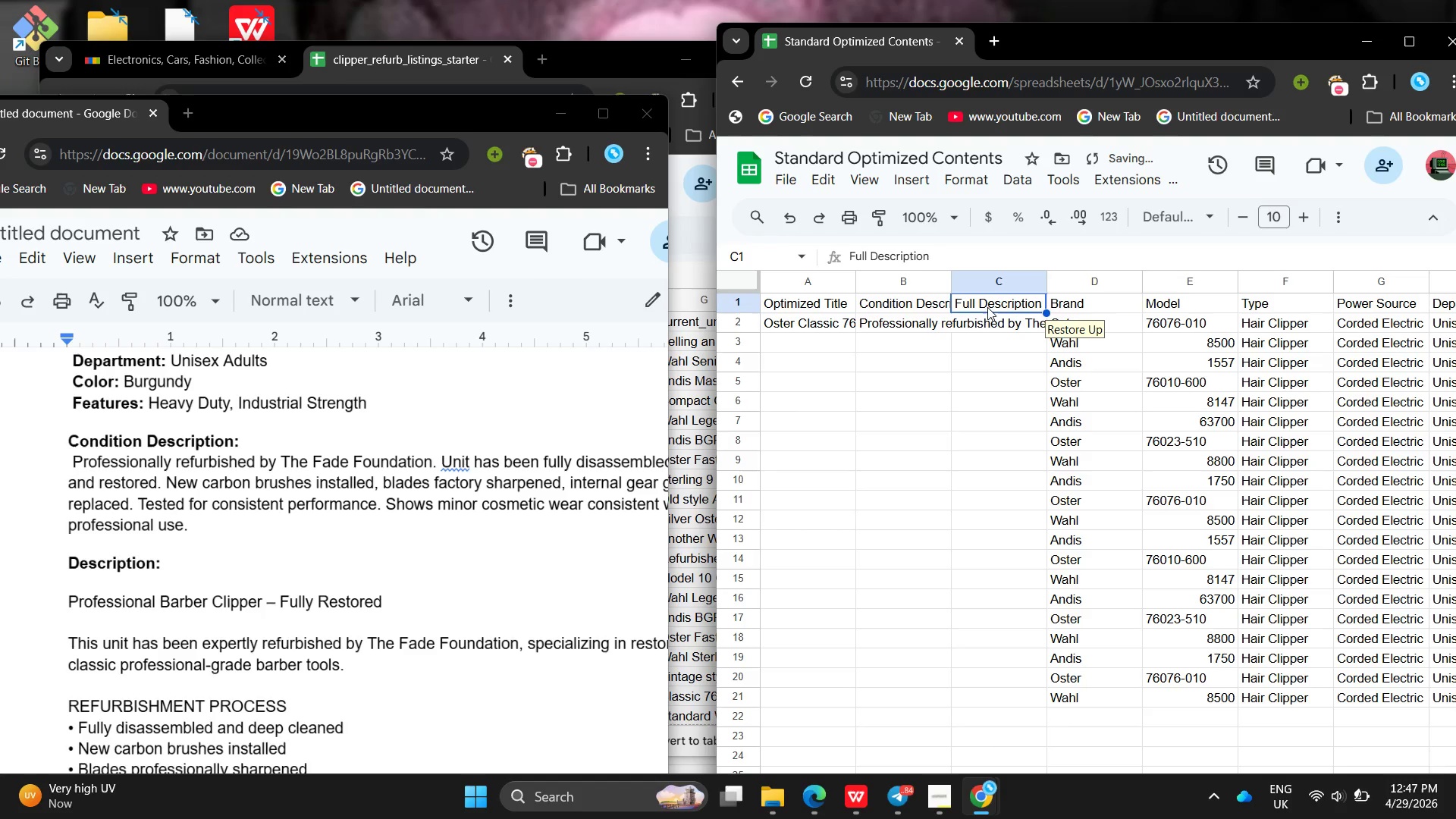 
left_click([986, 299])
 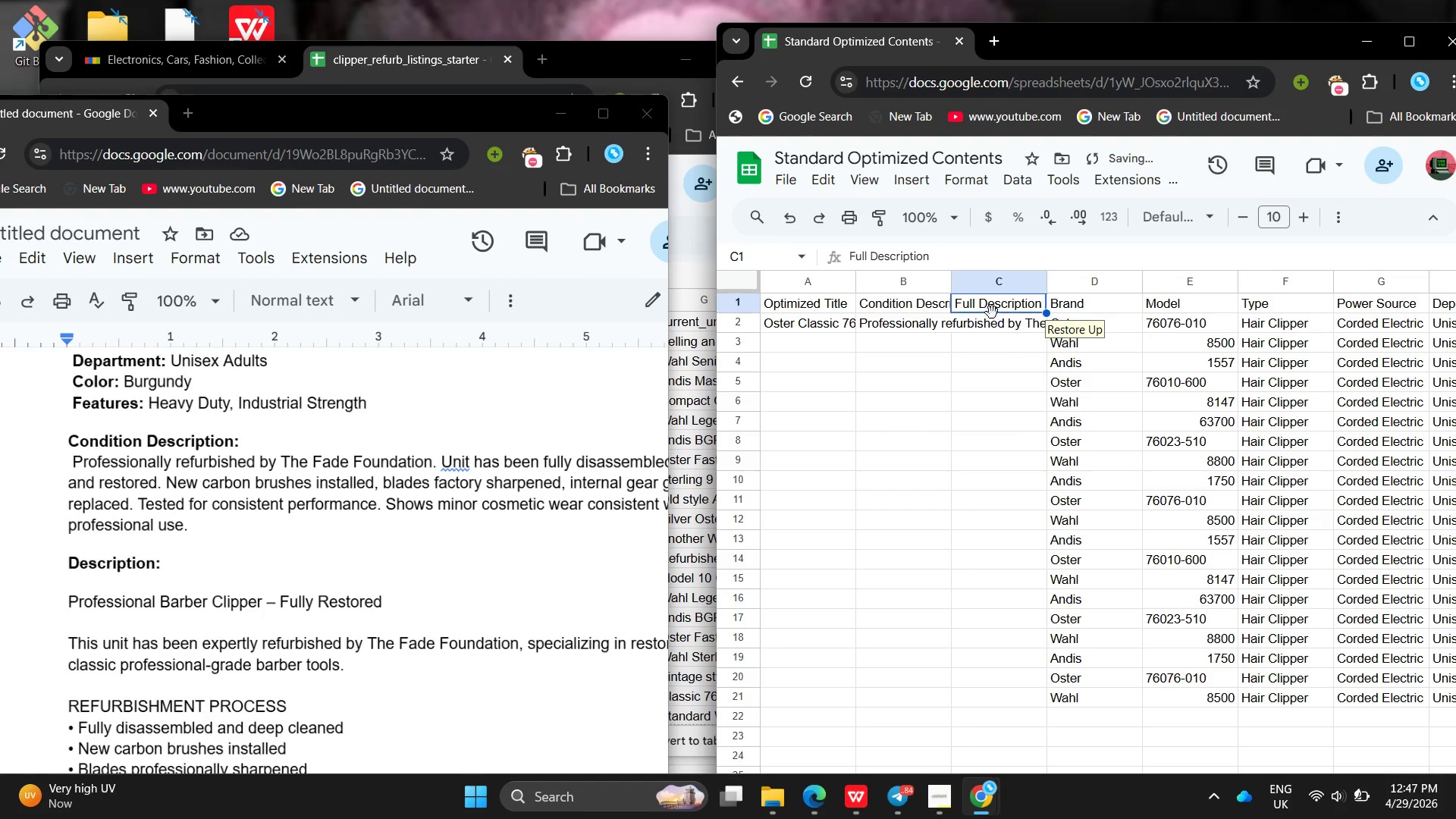 
left_click([992, 312])
 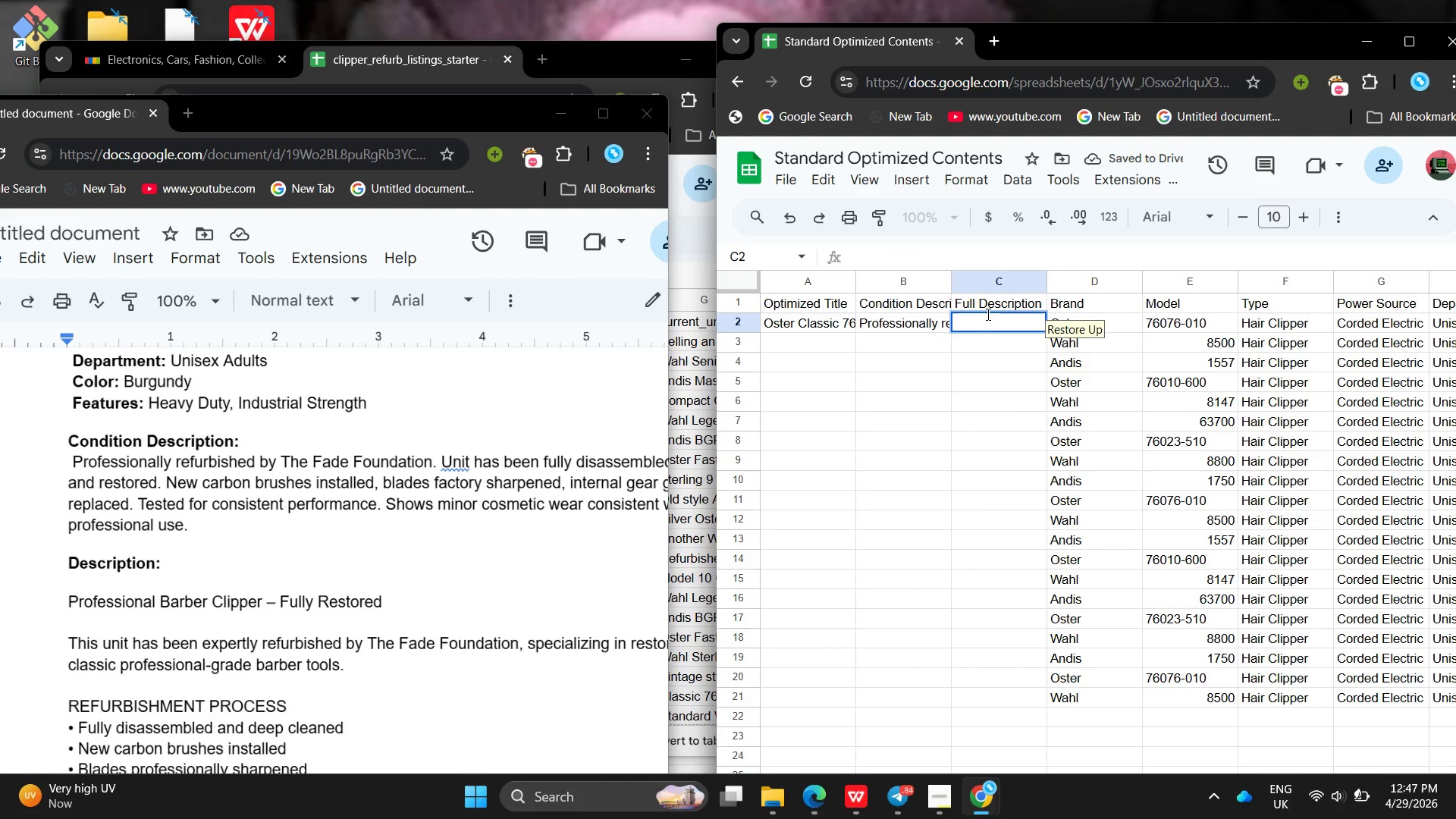 
scroll: coordinate [307, 583], scroll_direction: none, amount: 0.0
 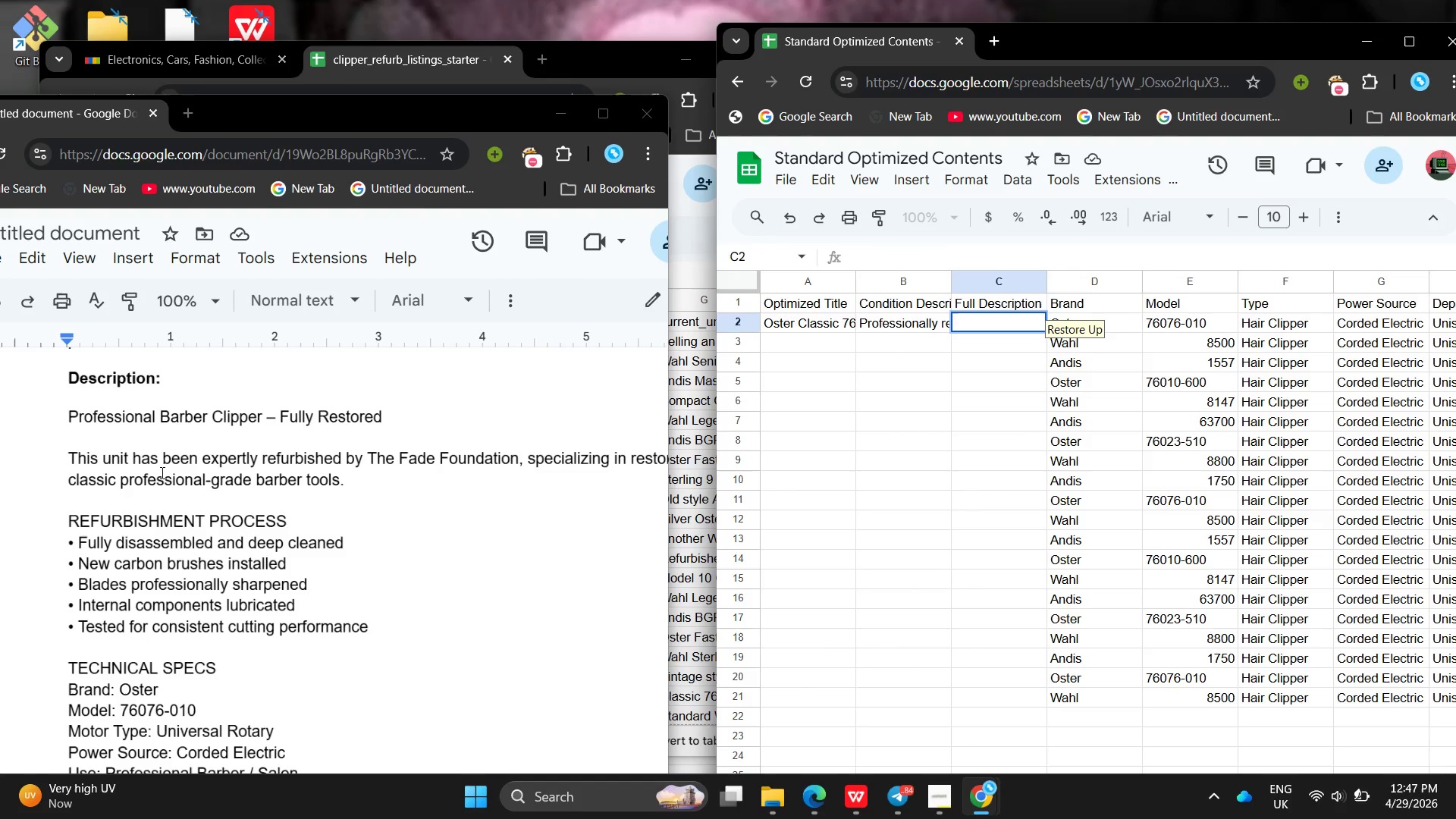 
left_click_drag(start_coordinate=[61, 416], to_coordinate=[194, 716])
 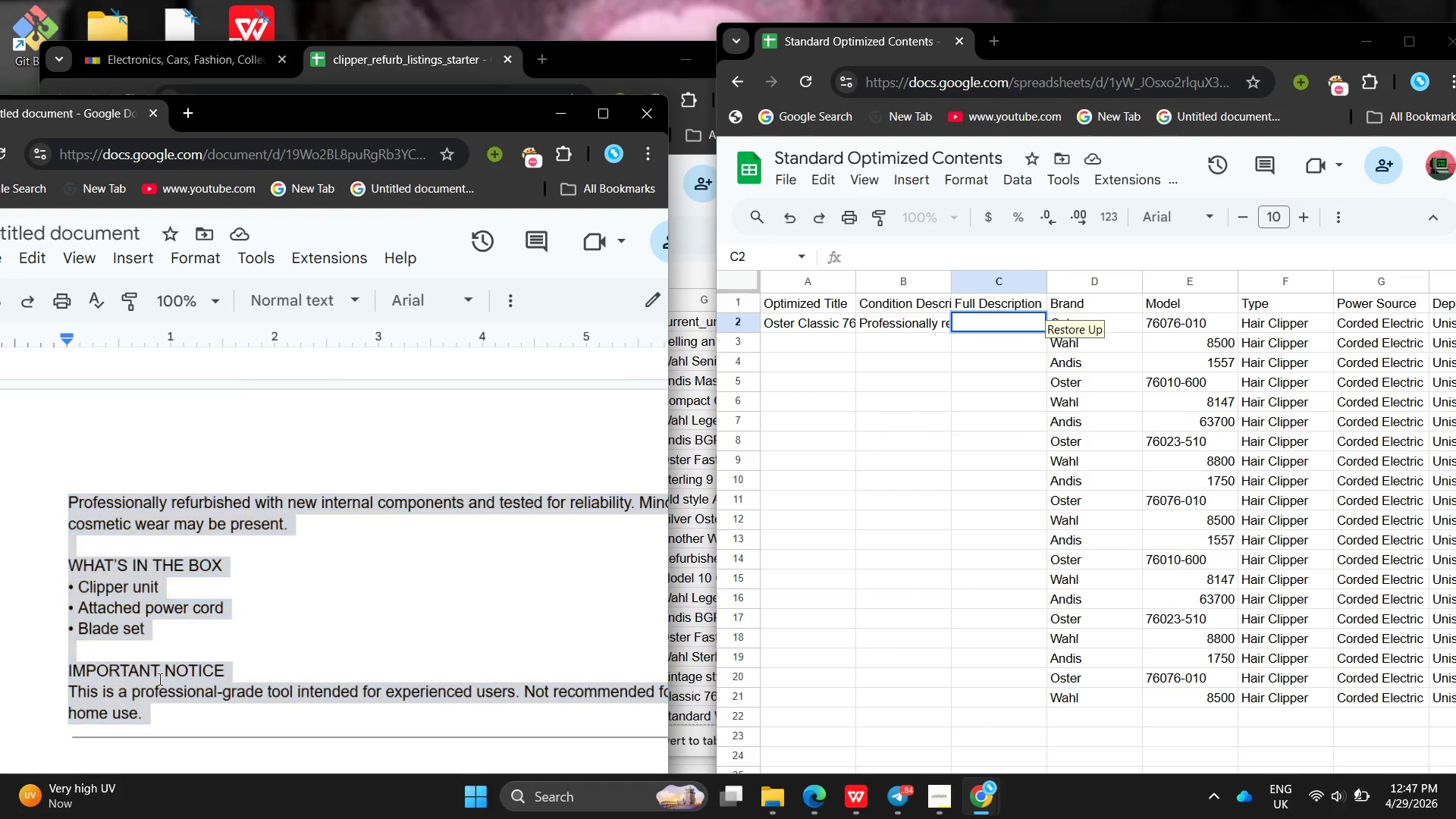 
right_click([158, 679])
 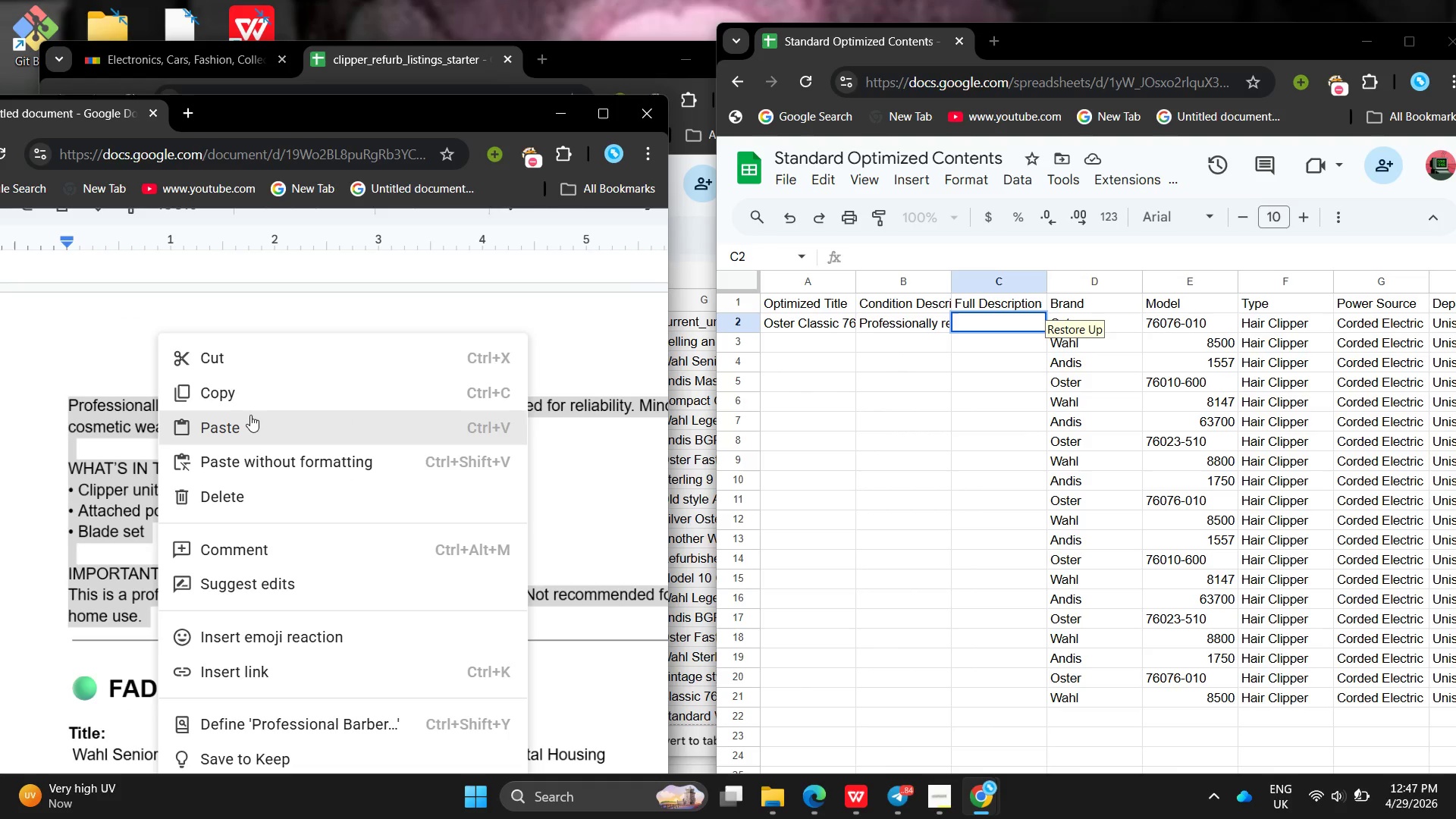 
left_click([254, 400])
 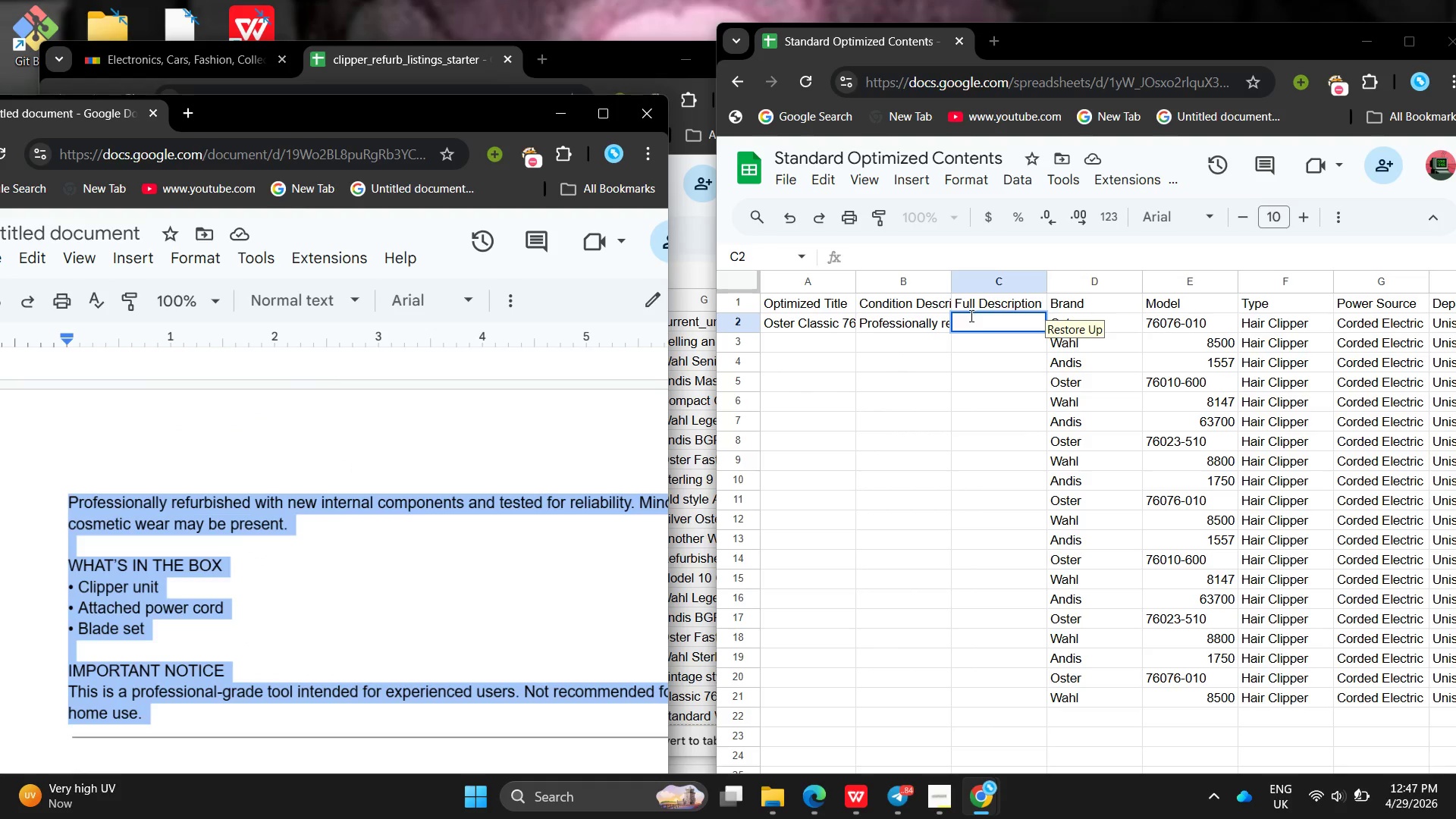 
left_click([972, 323])
 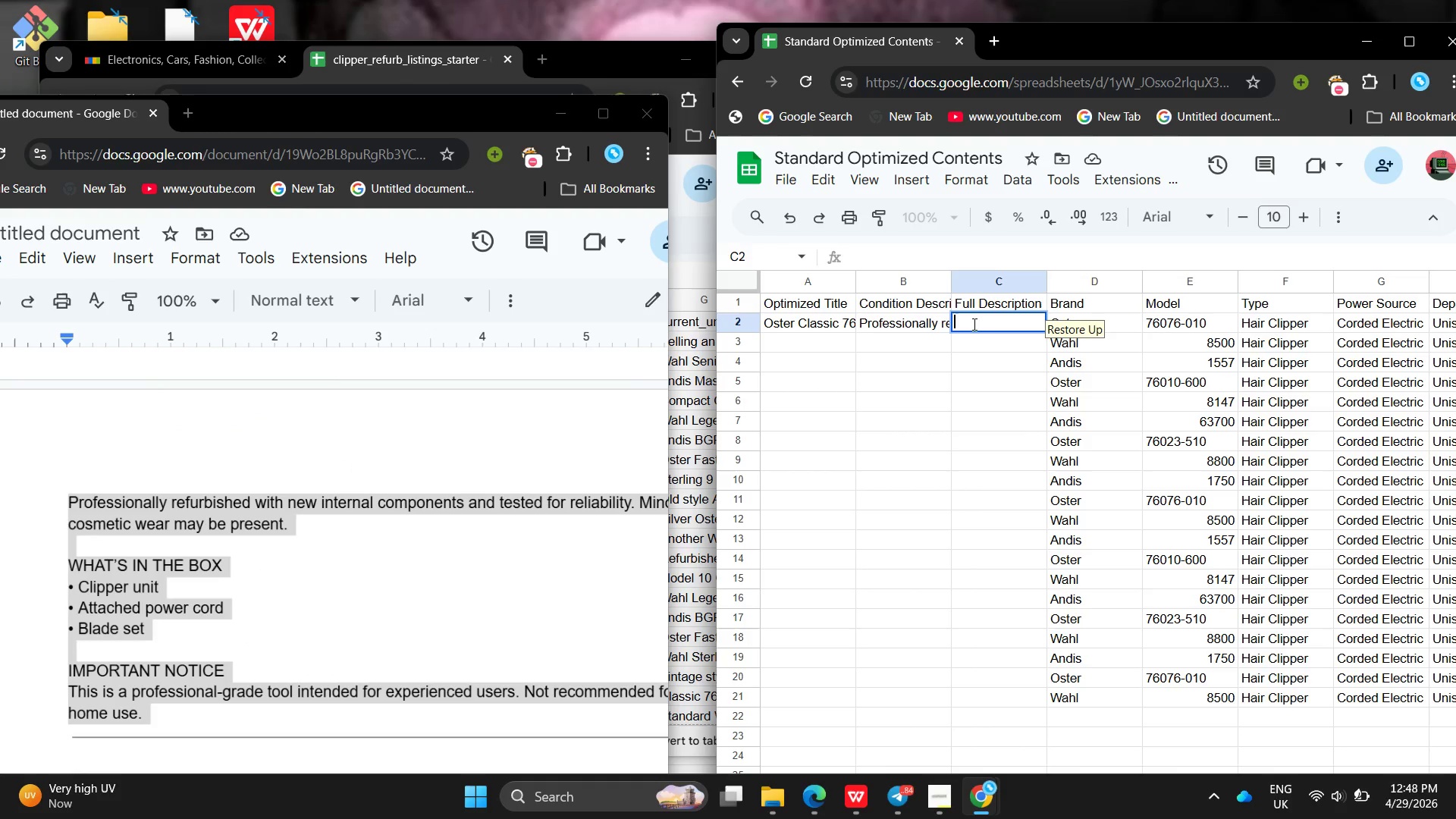 
key(Control+V)
 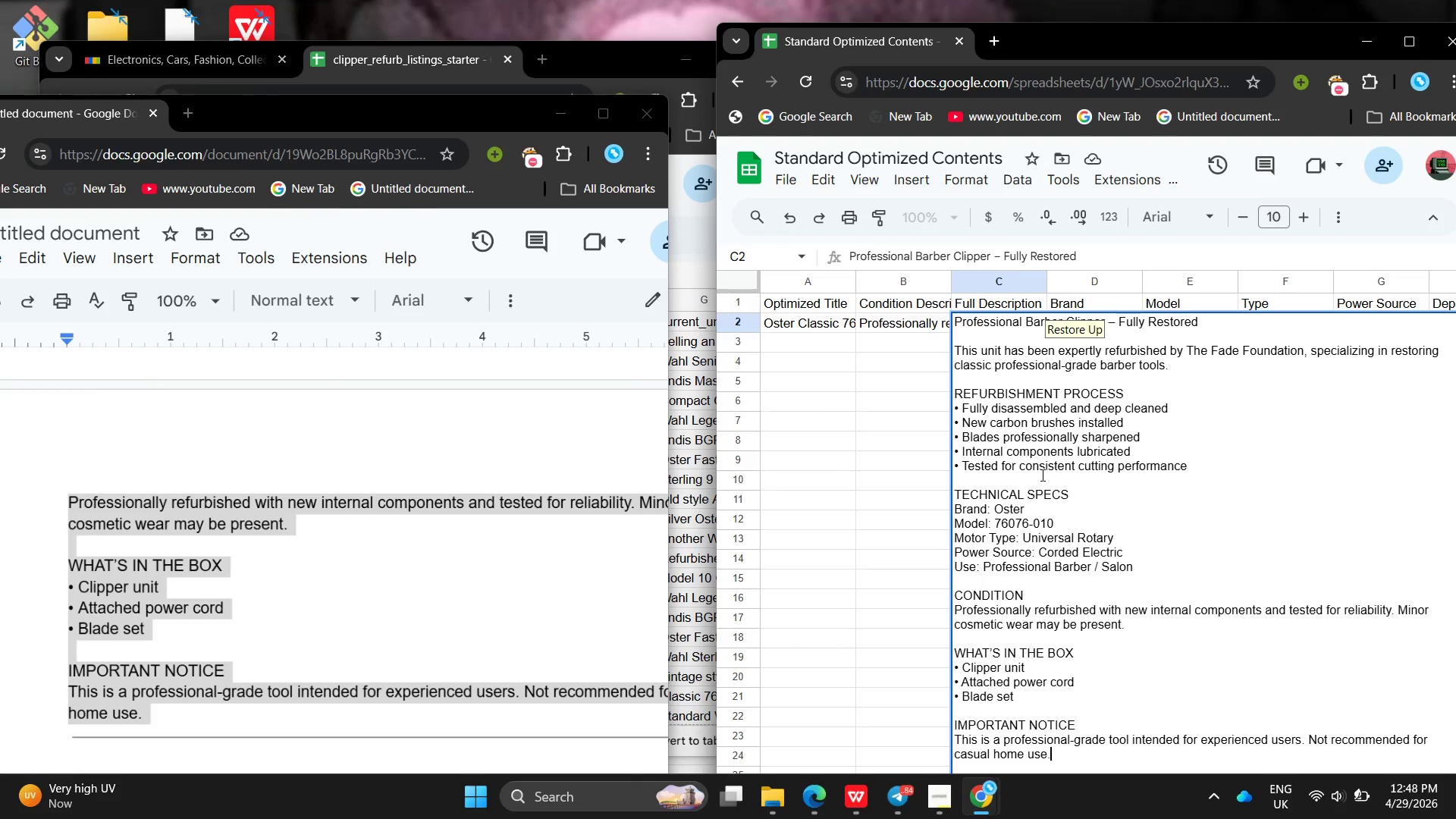 
left_click([1041, 475])
 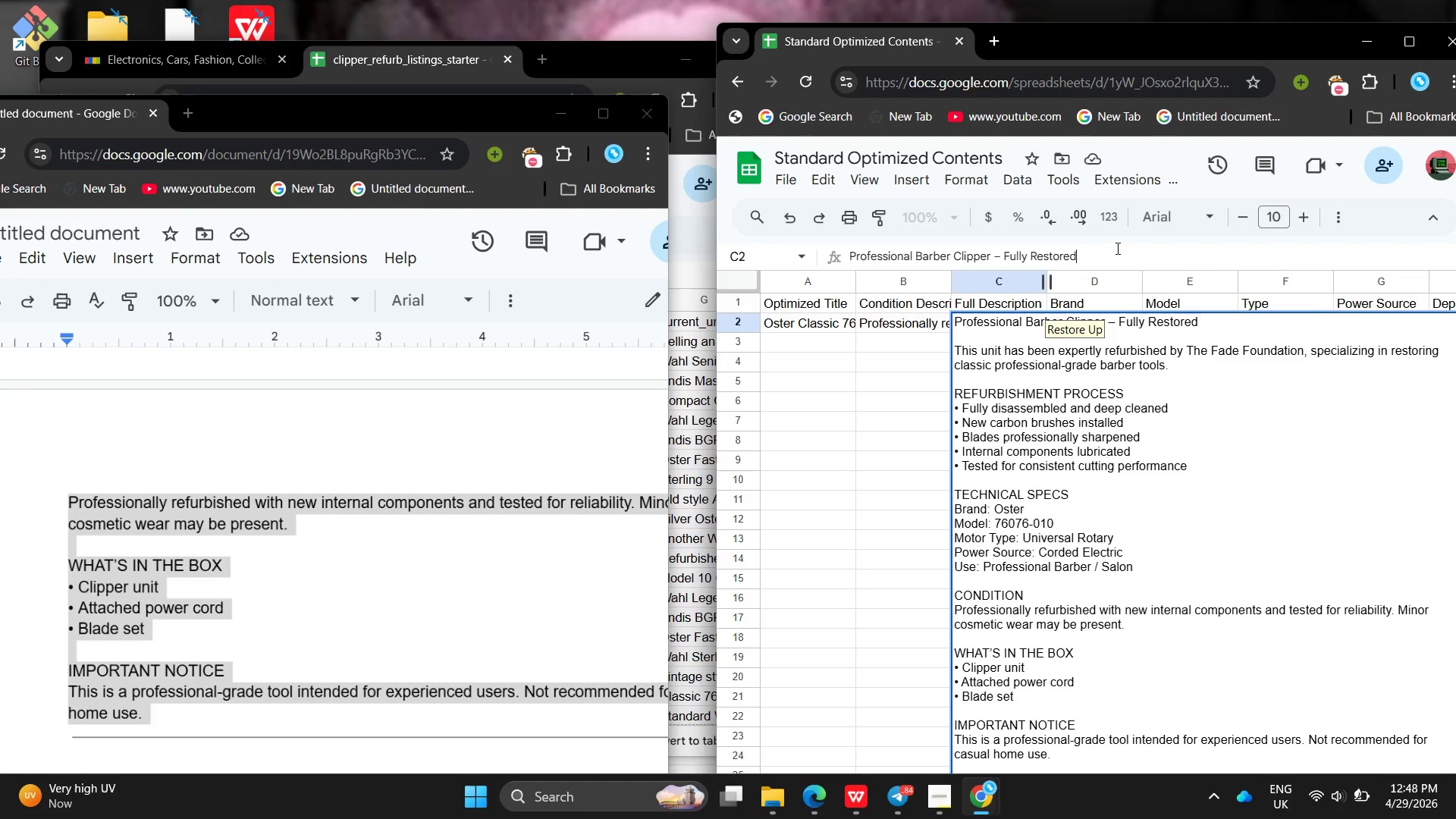 
double_click([1116, 248])
 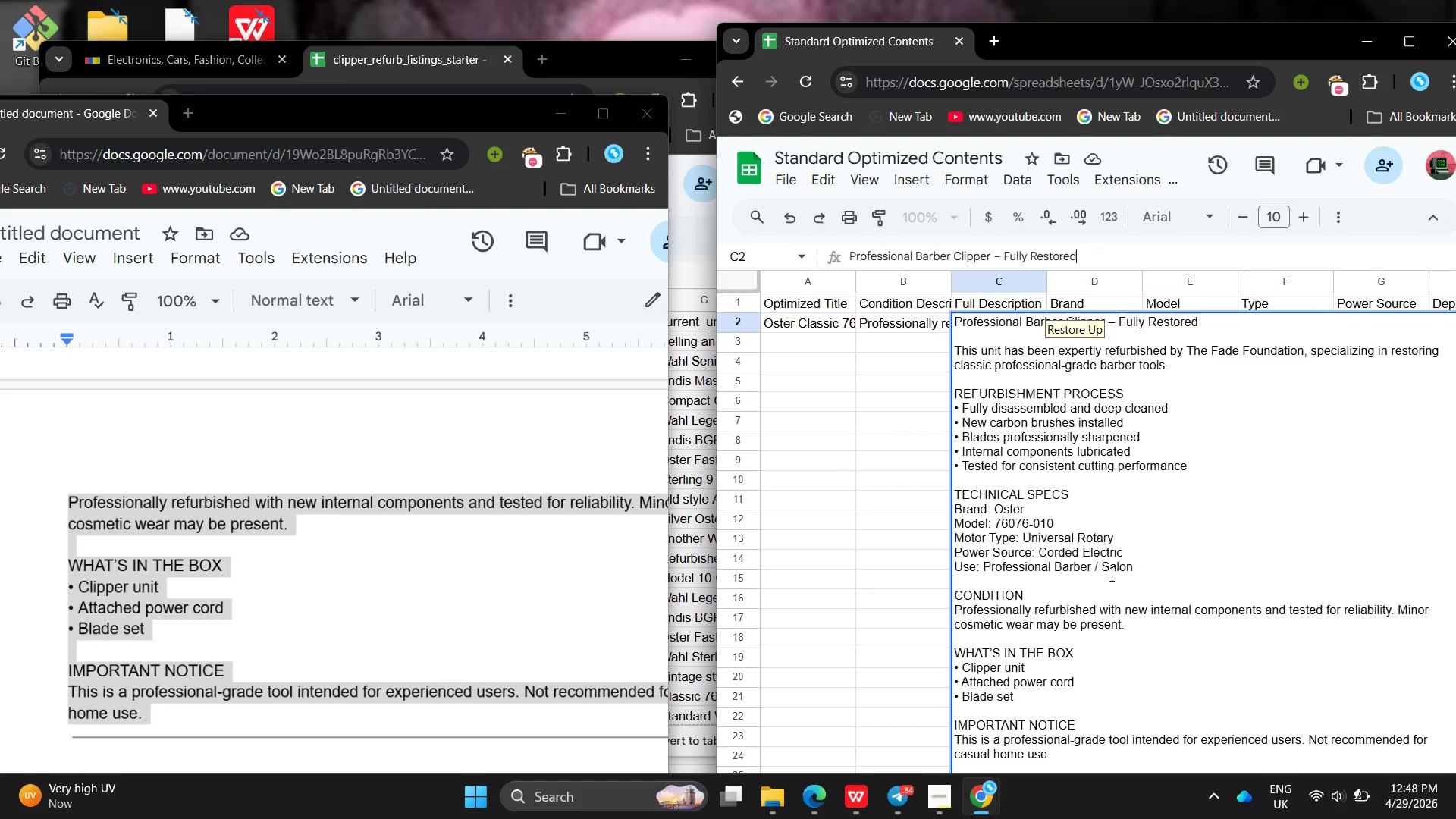 
left_click([1110, 576])
 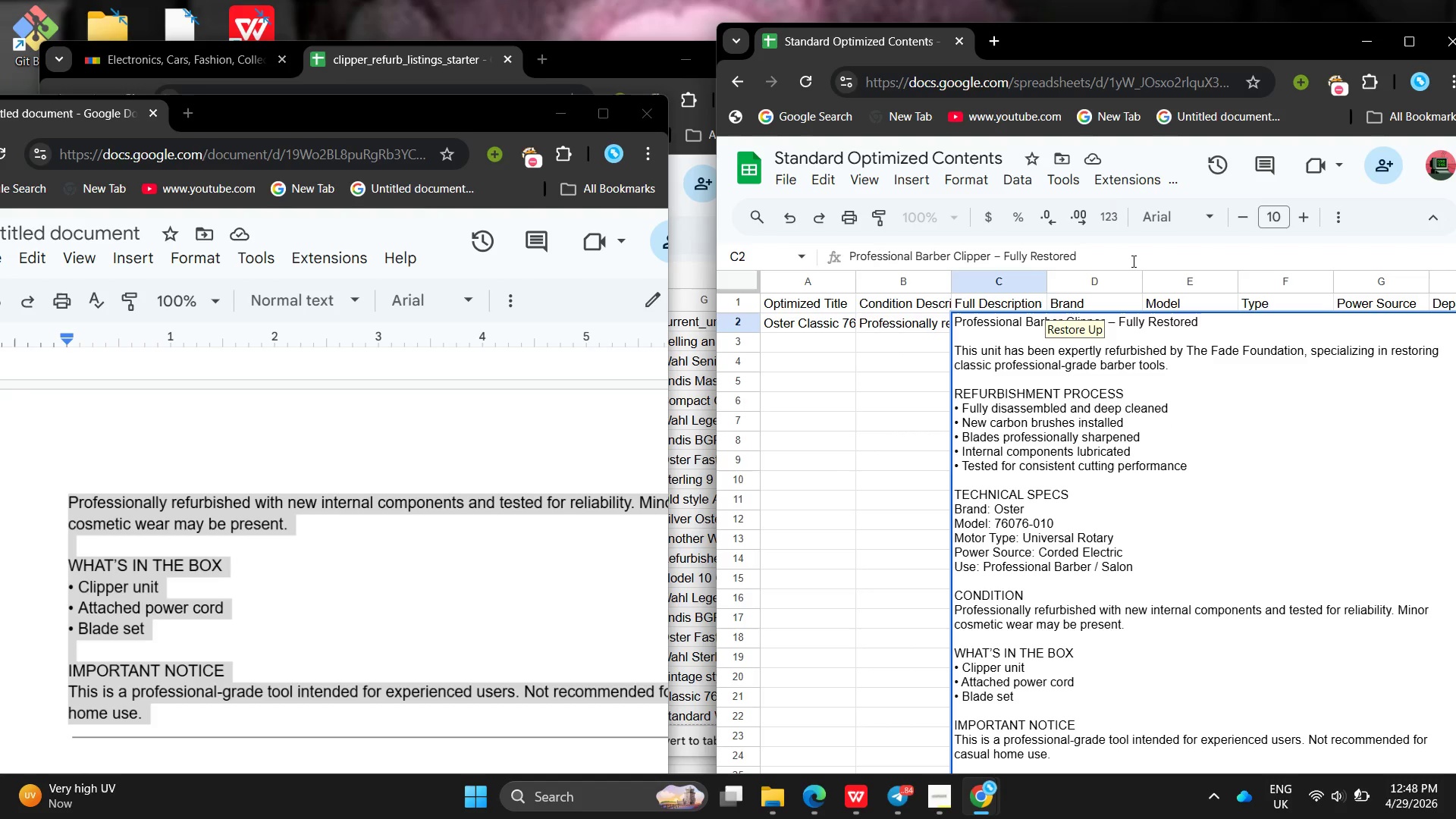 
left_click([1134, 261])
 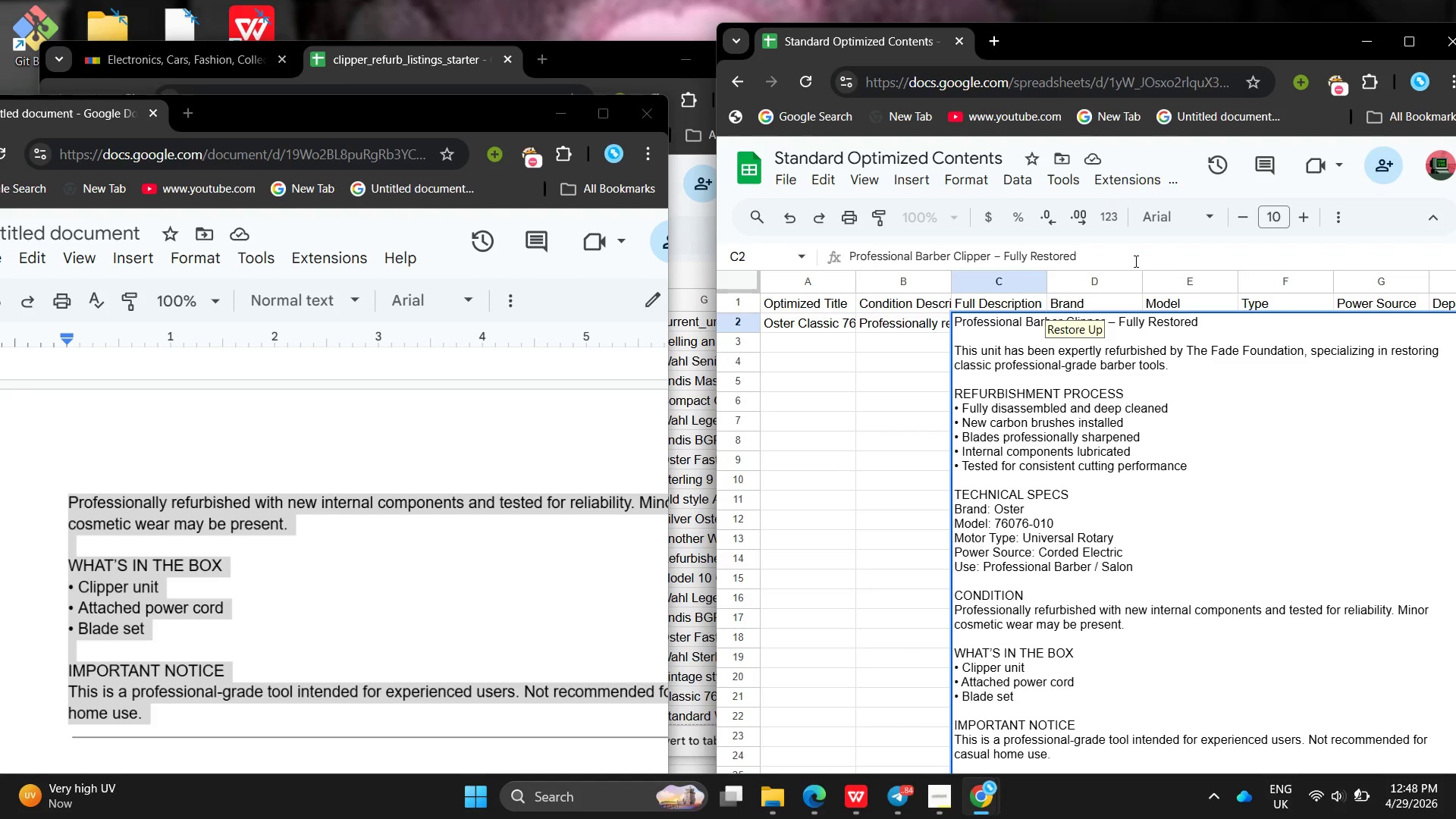 
key(Enter)
 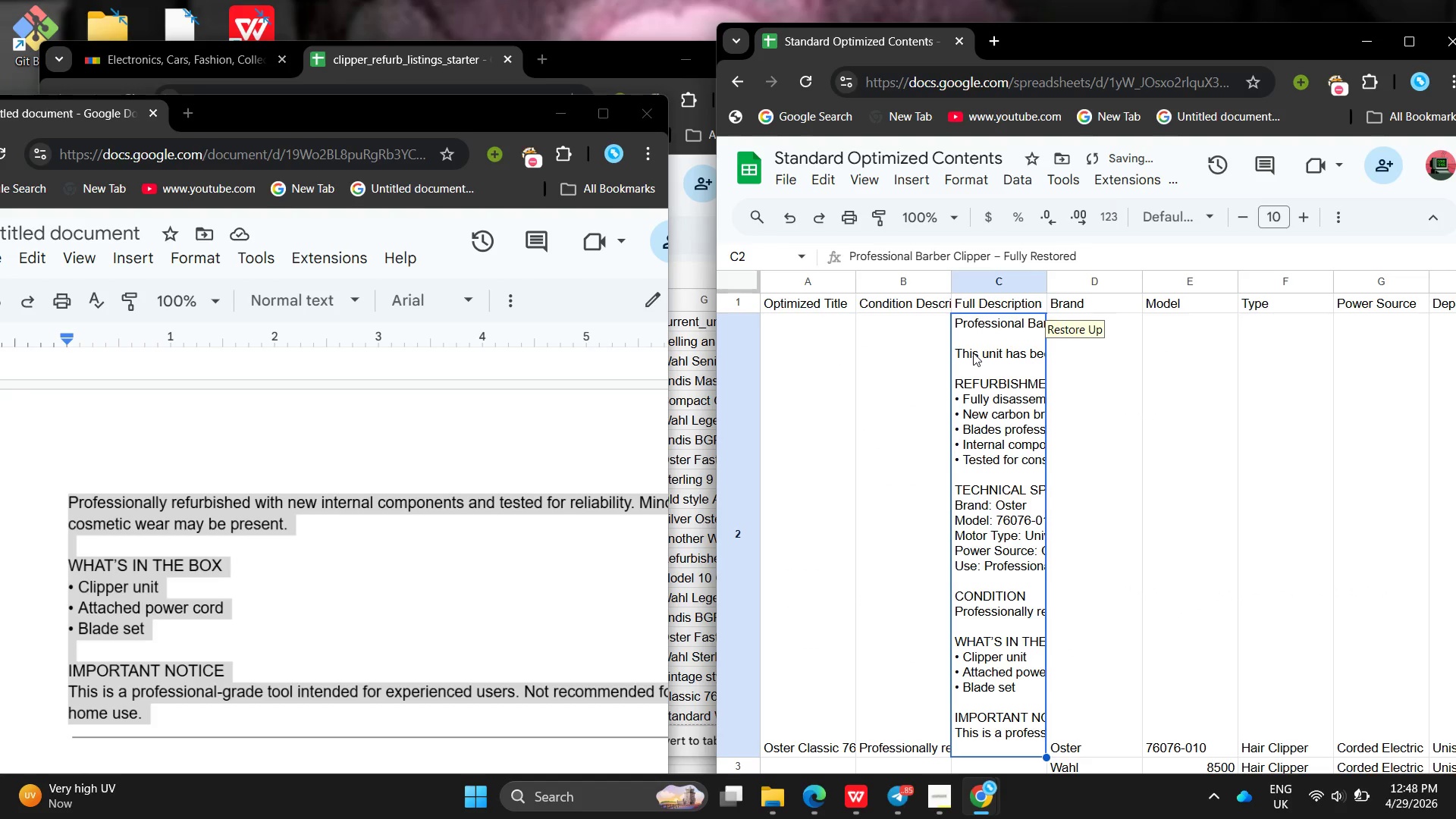 
key(Control+Z)
 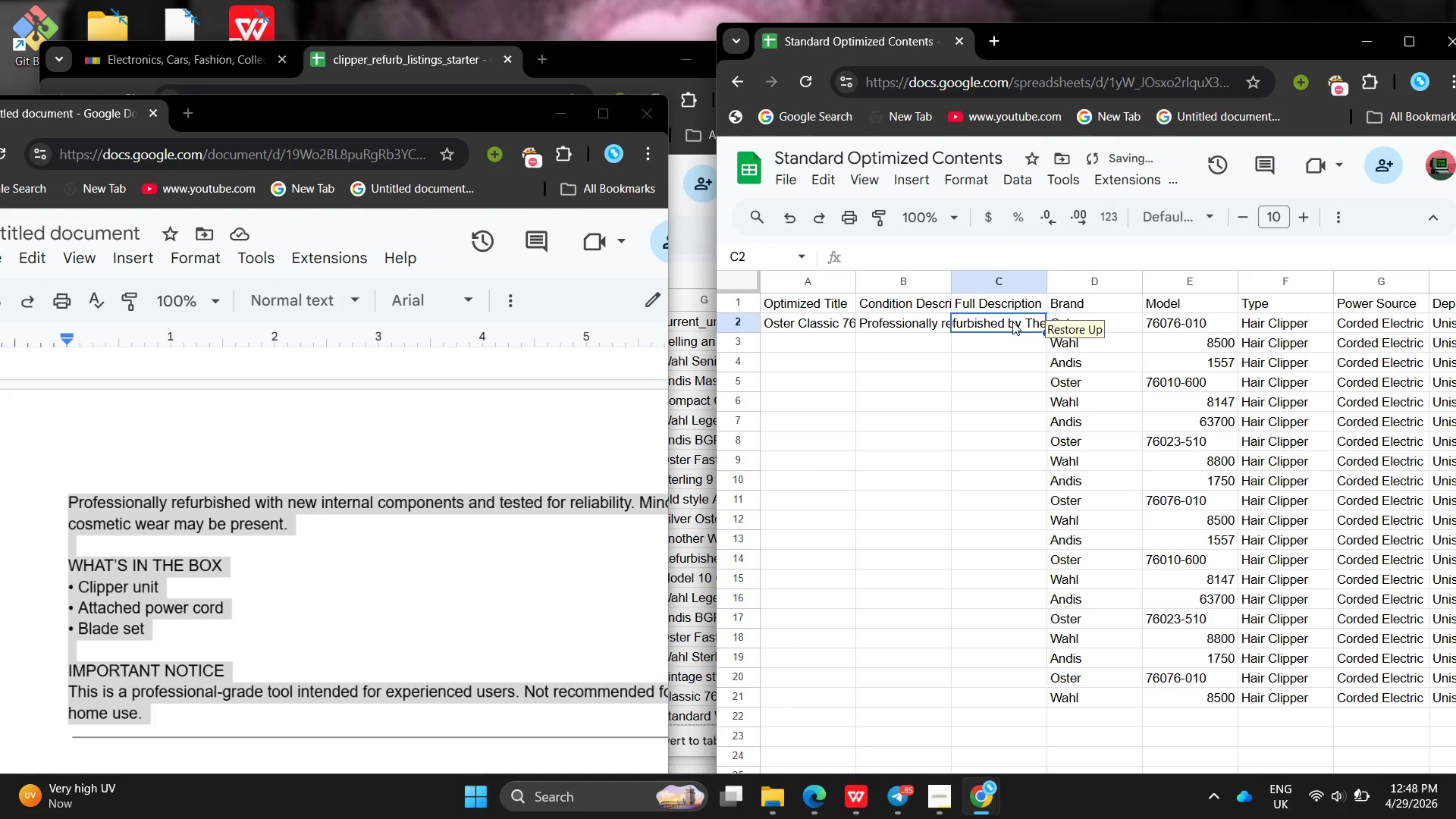 
triple_click([1011, 322])
 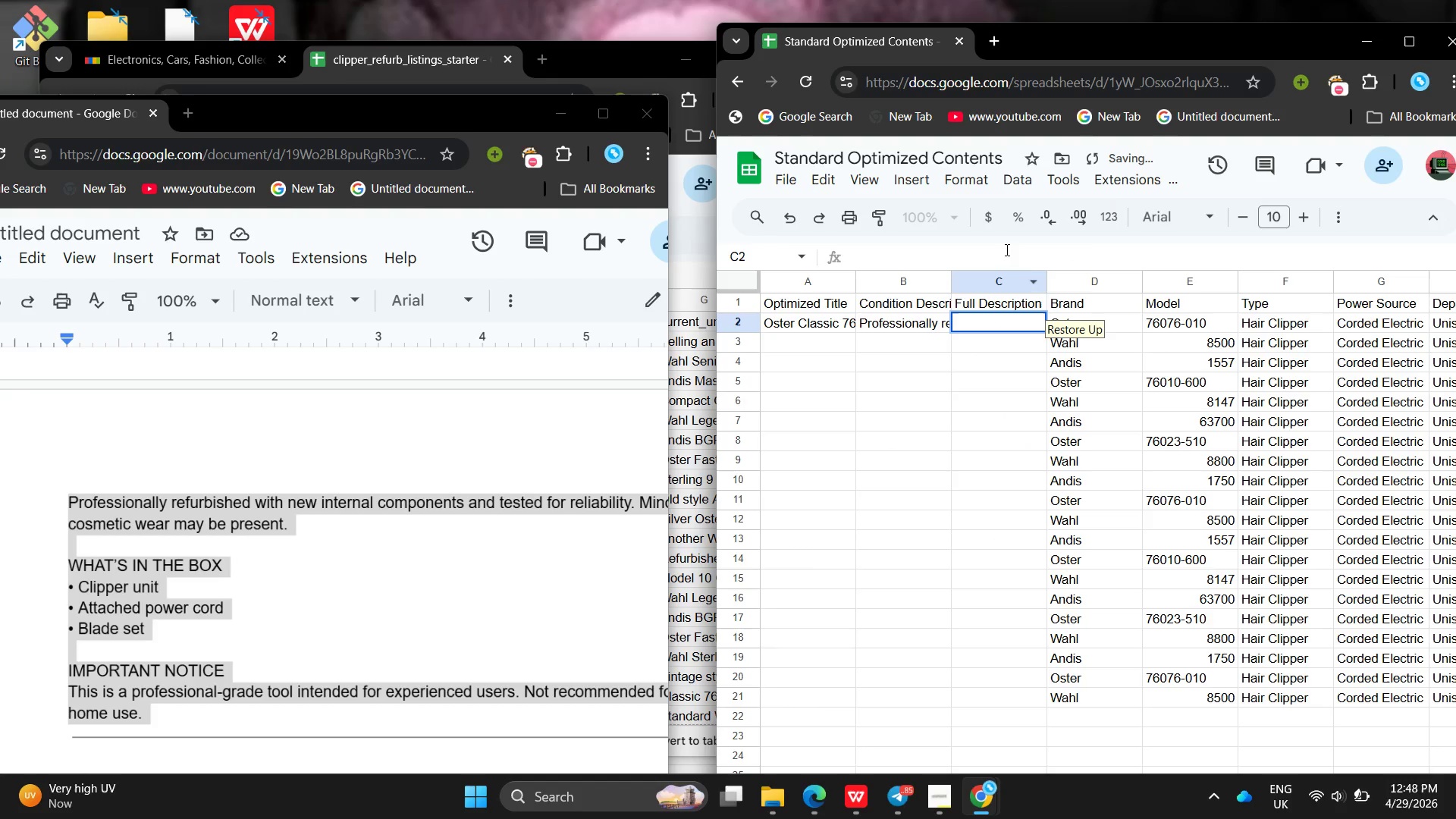 
left_click([1006, 249])
 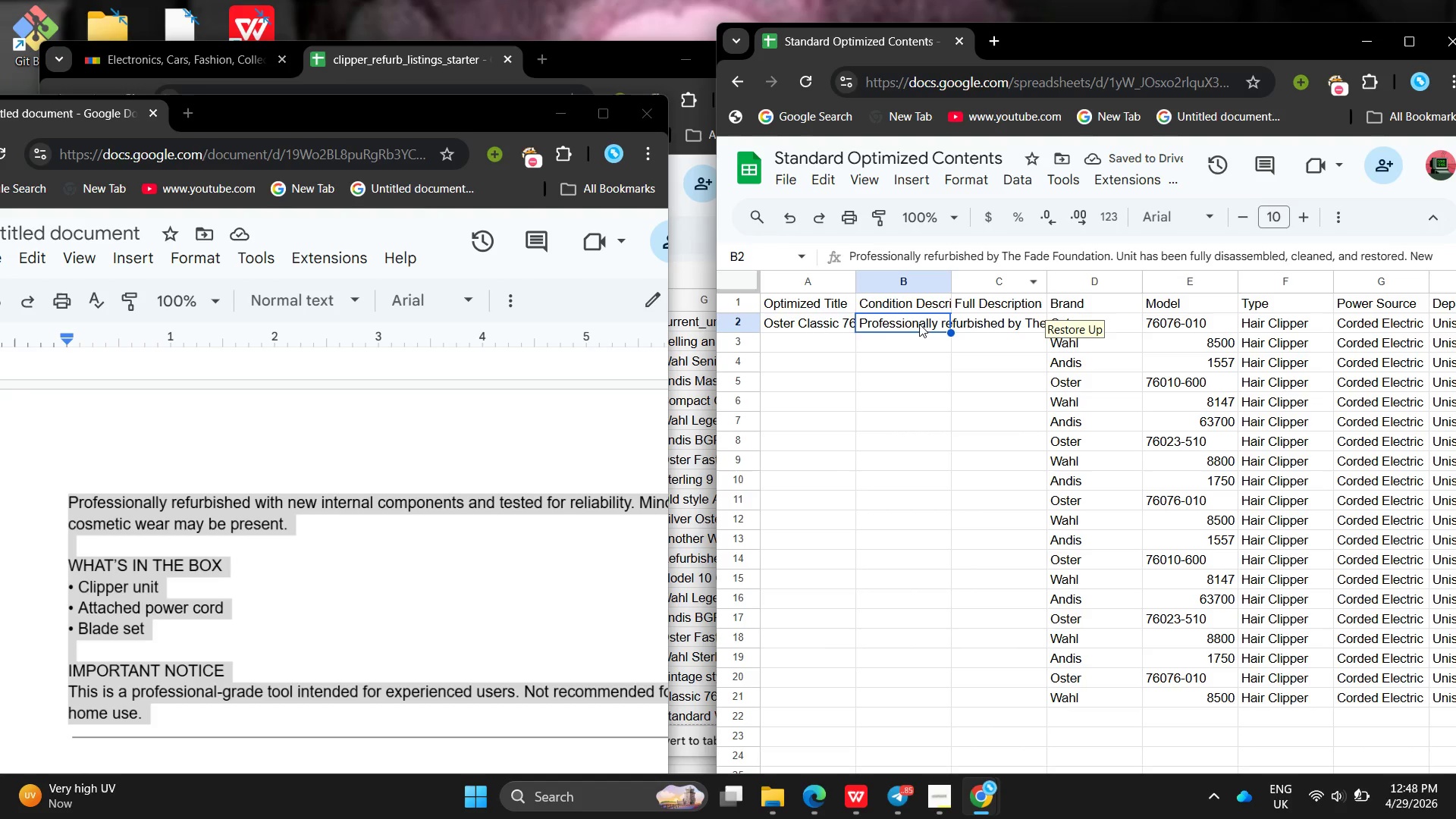 
double_click([919, 324])
 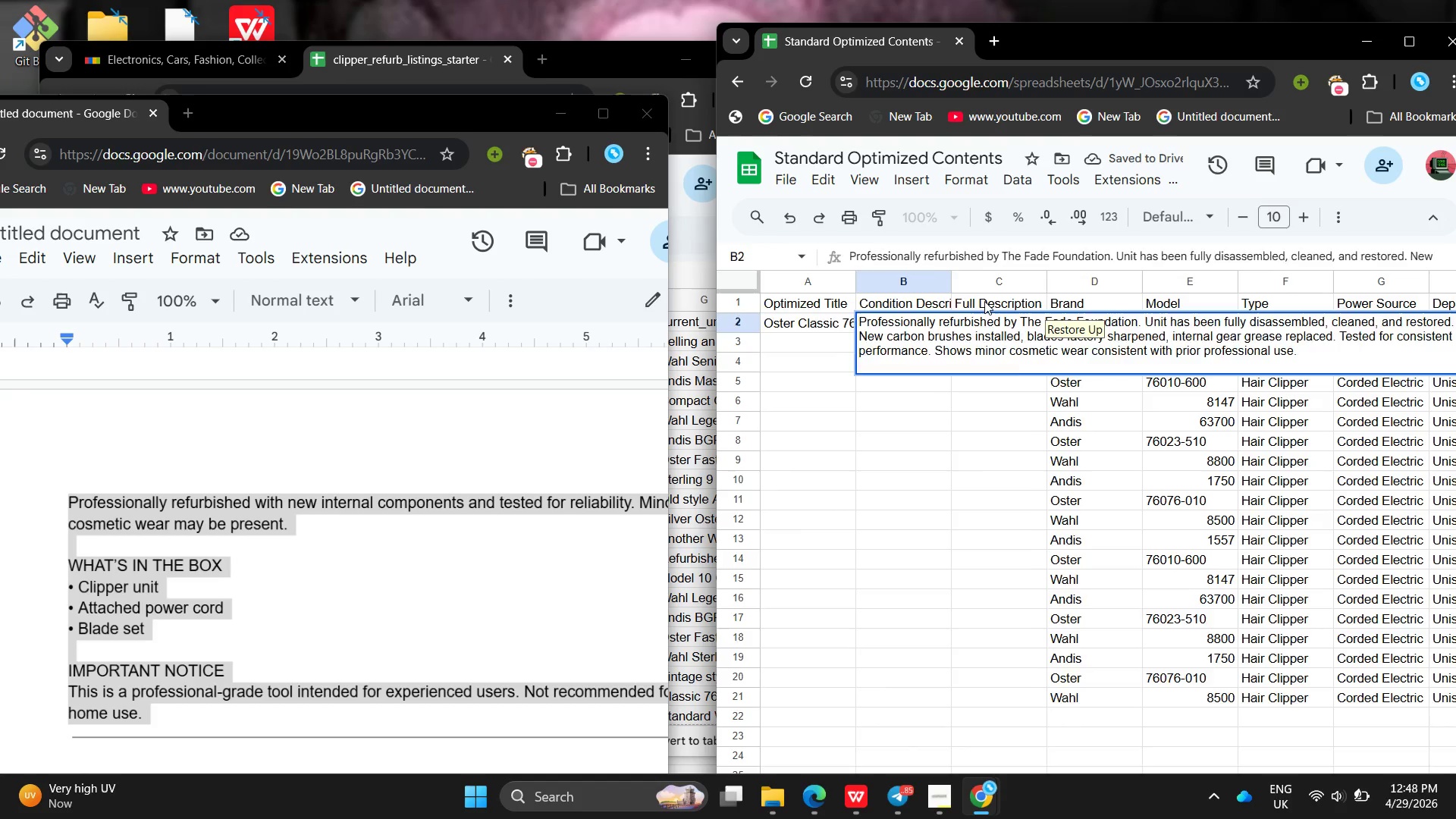 
double_click([985, 300])
 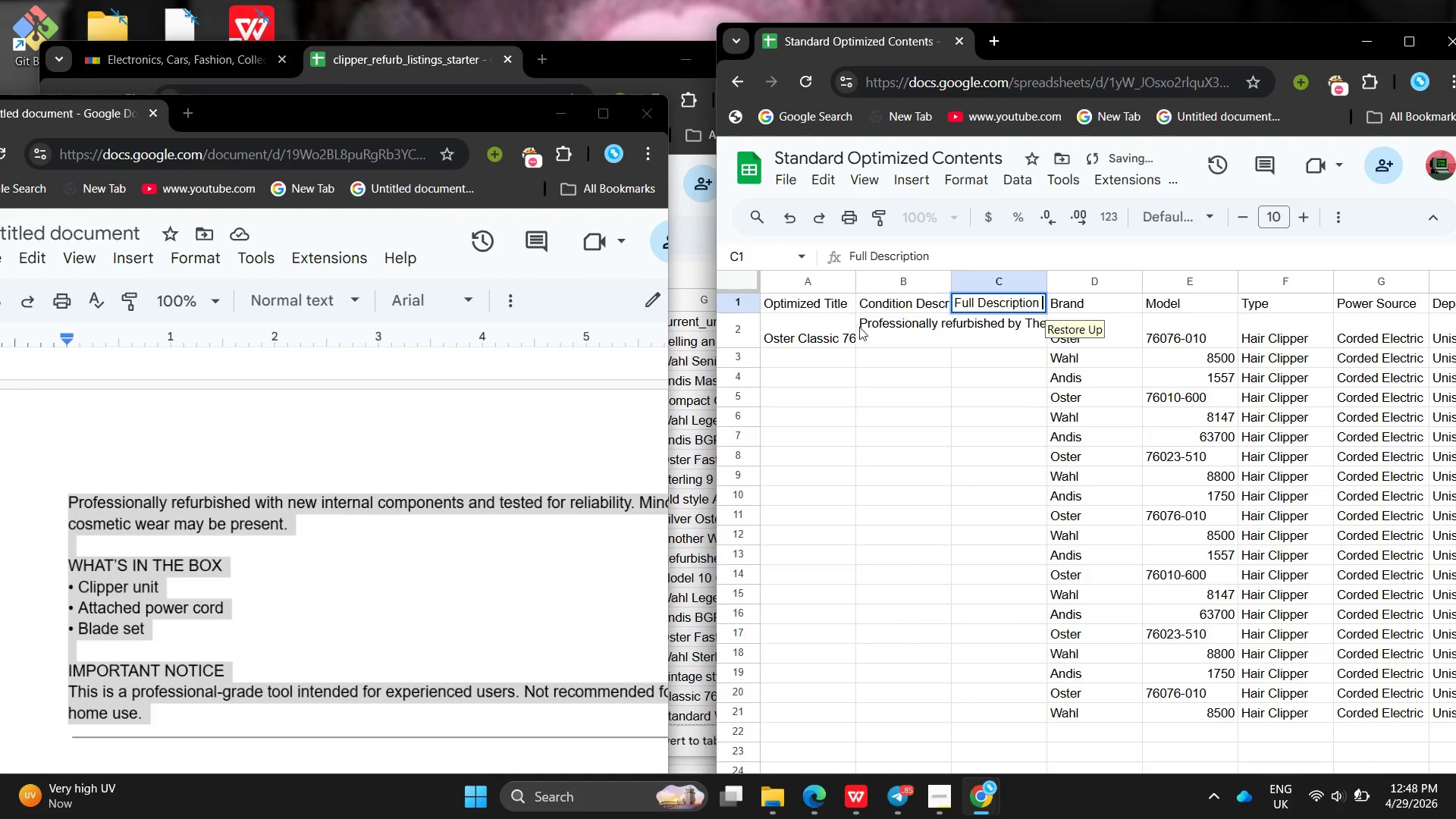 
left_click([830, 340])
 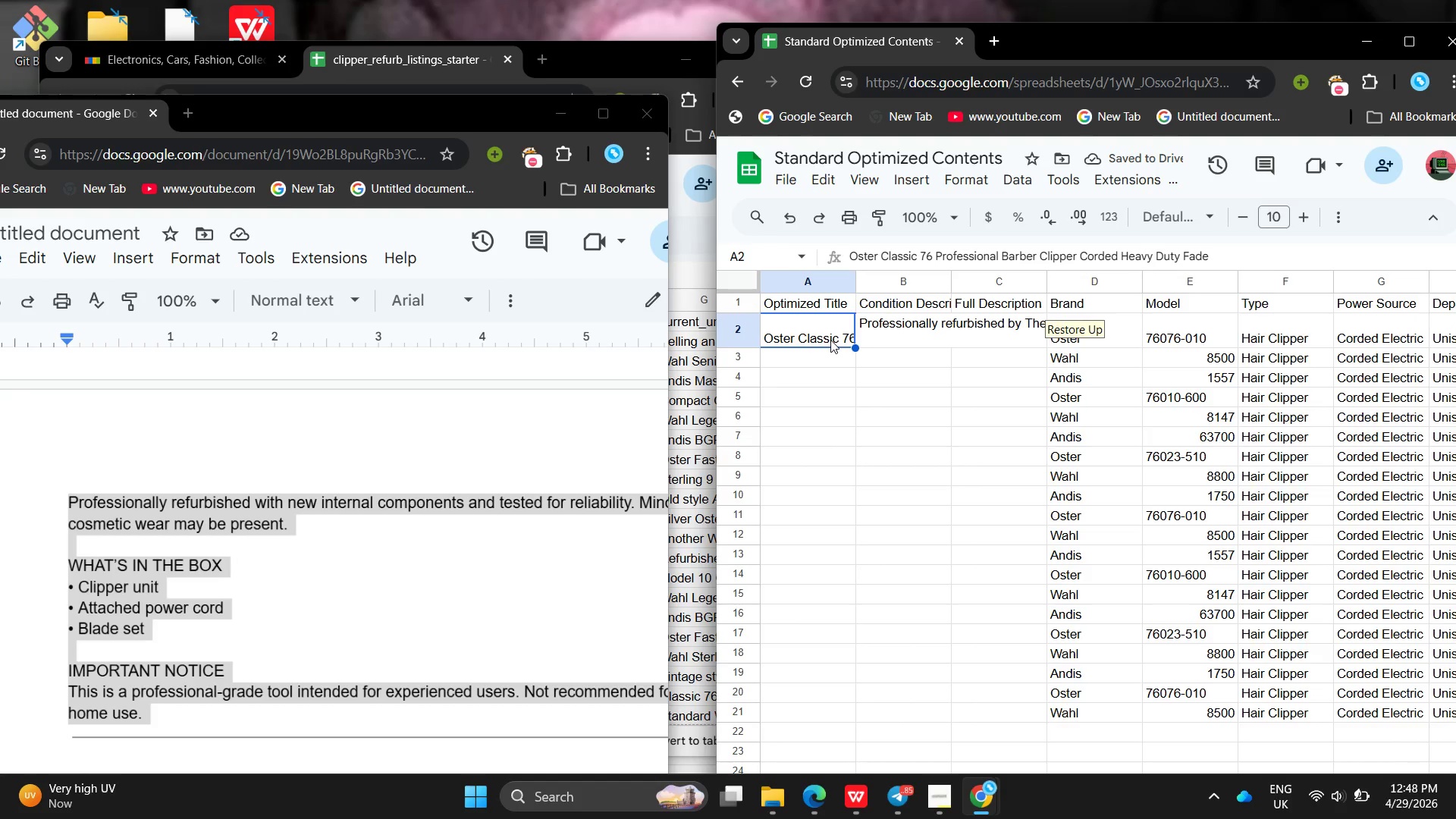 
double_click([830, 340])
 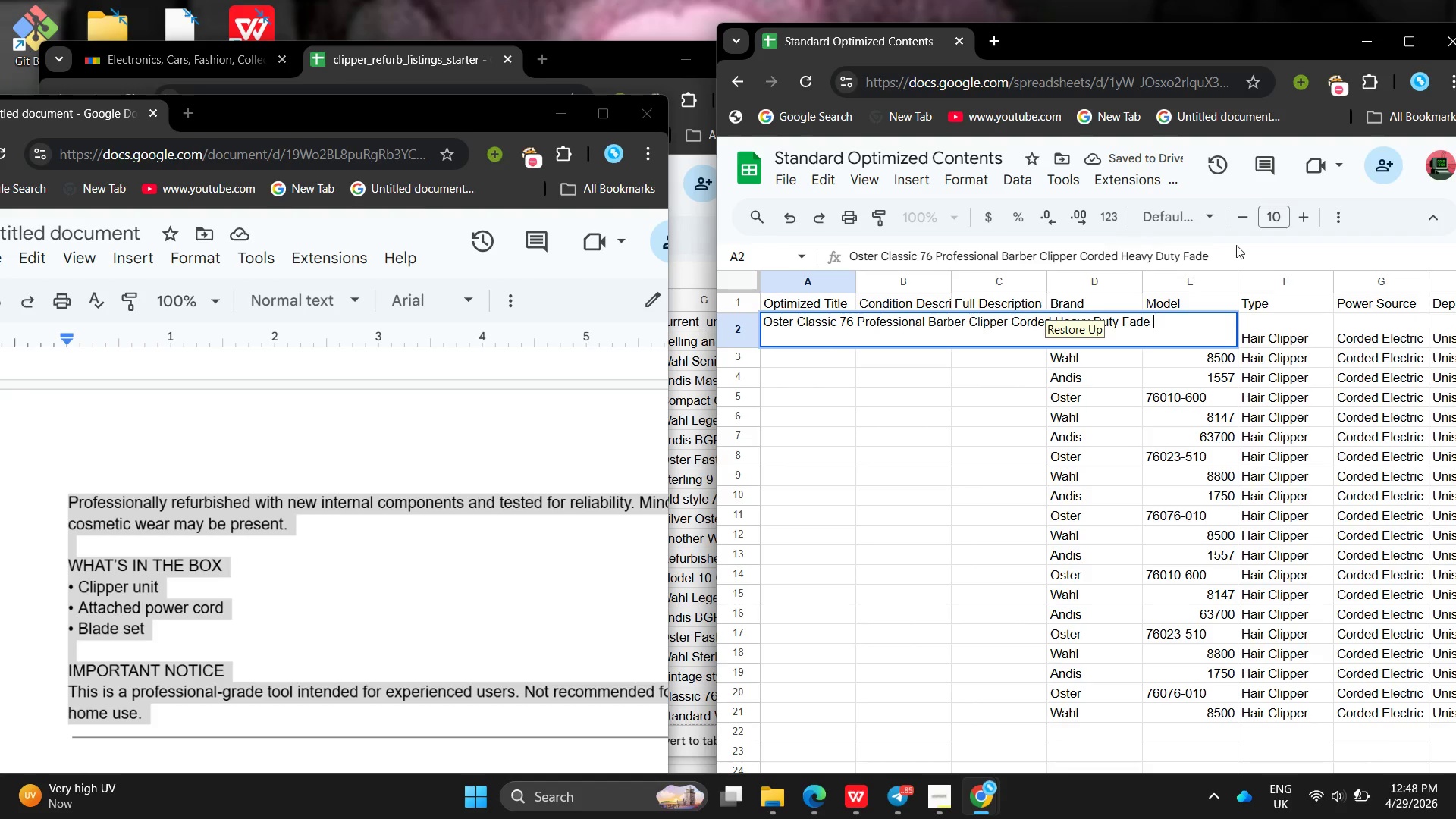 
left_click([1276, 254])
 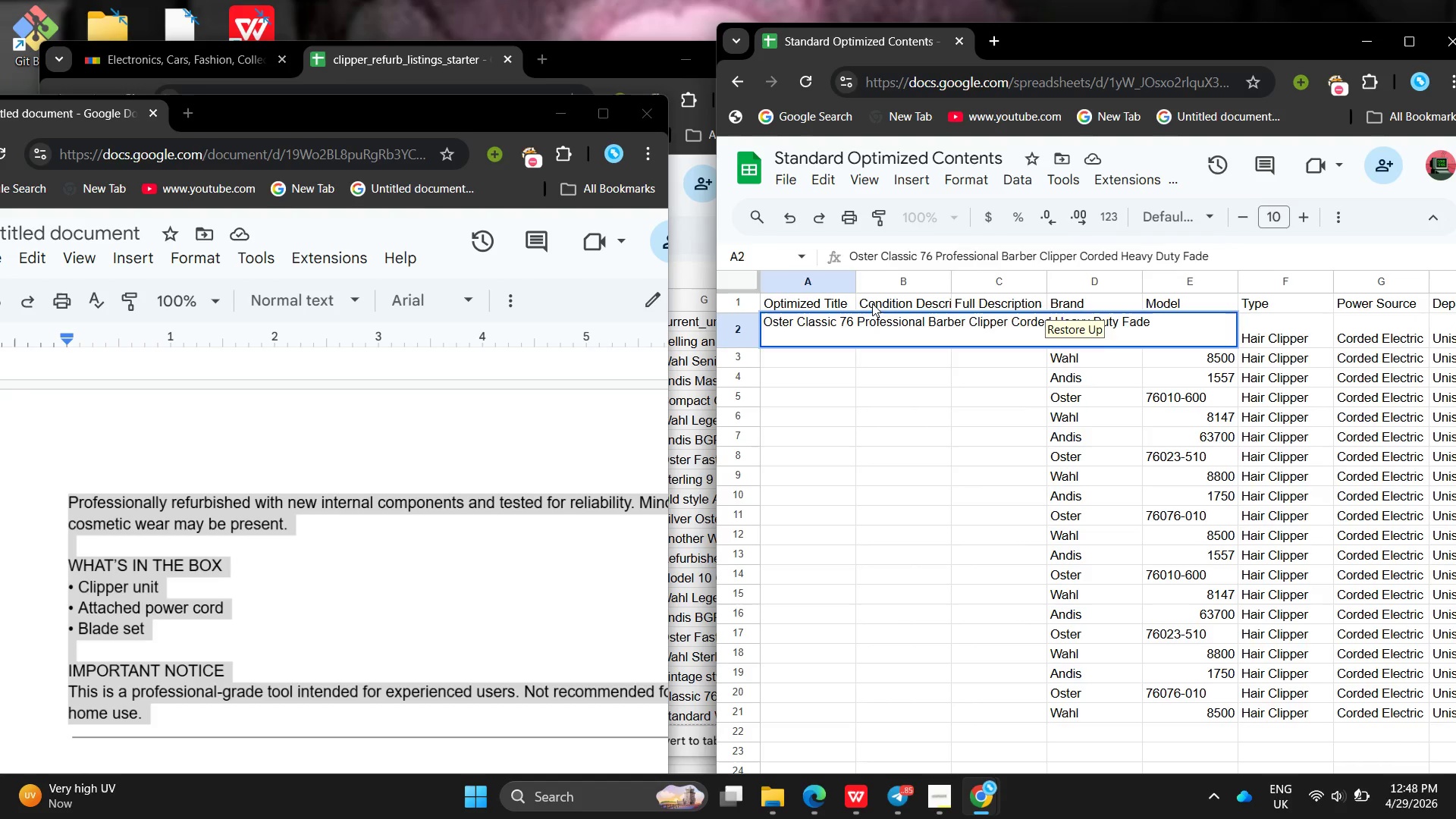 
left_click([872, 303])
 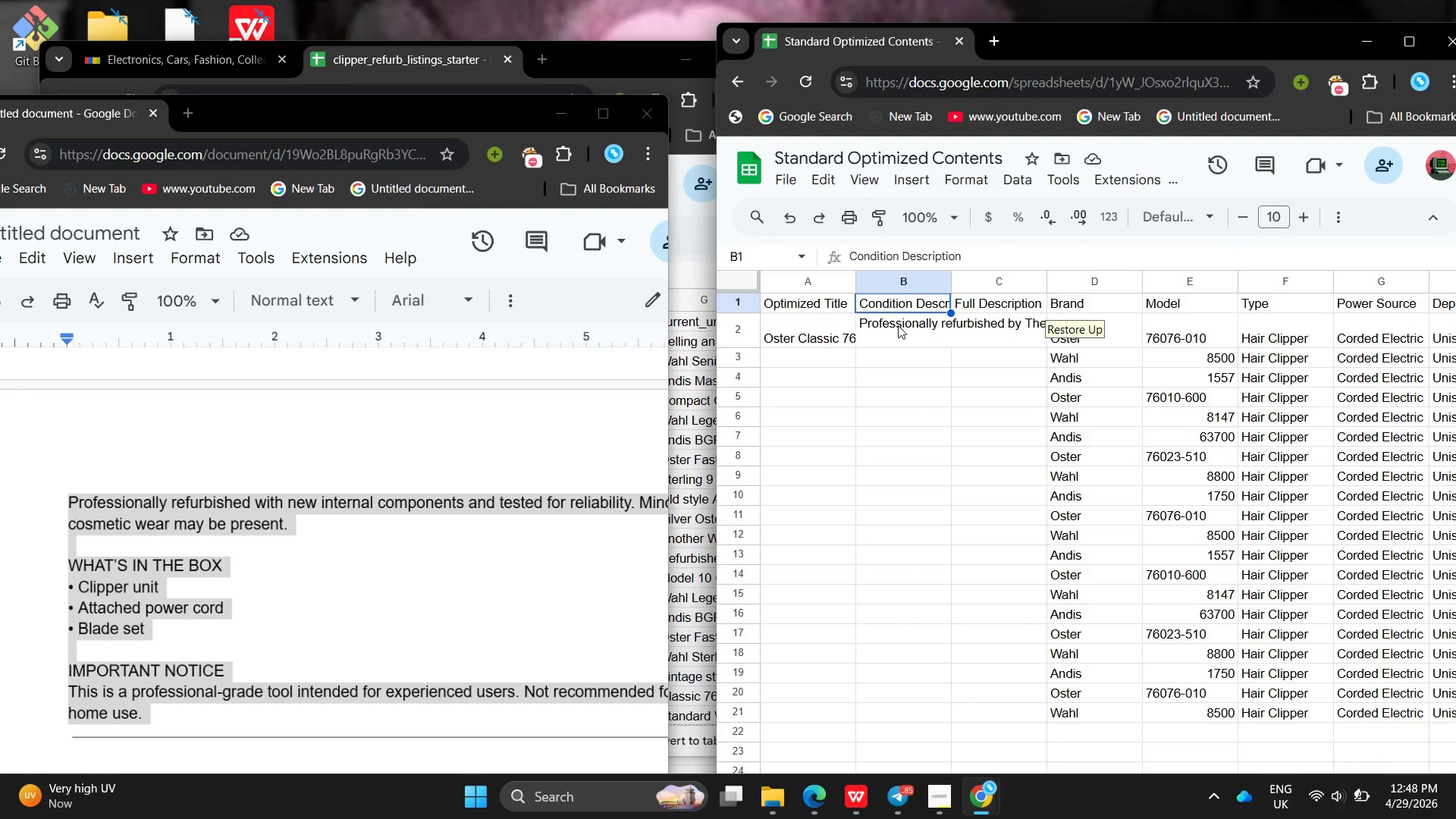 
left_click([898, 325])
 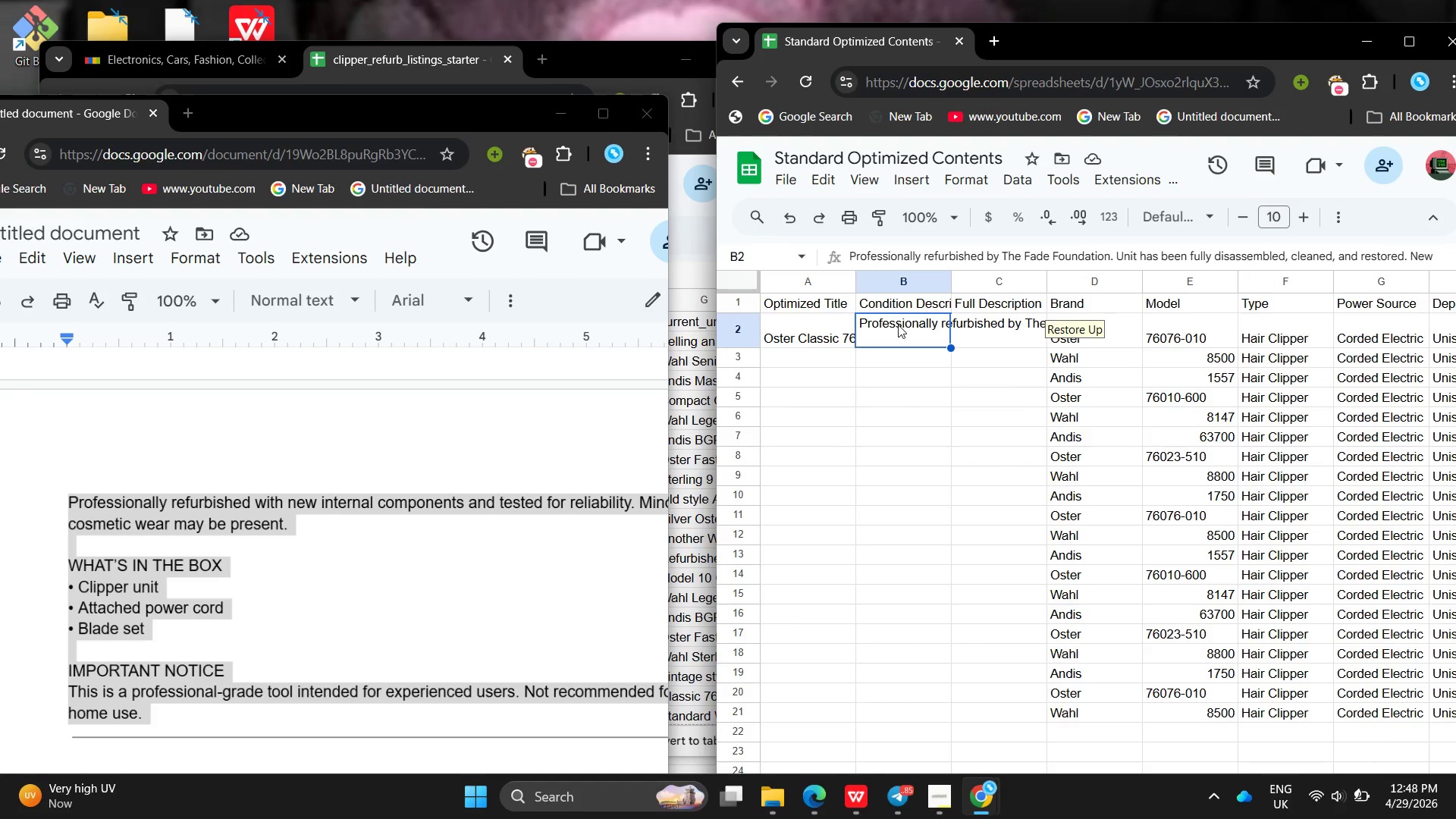 
double_click([898, 325])
 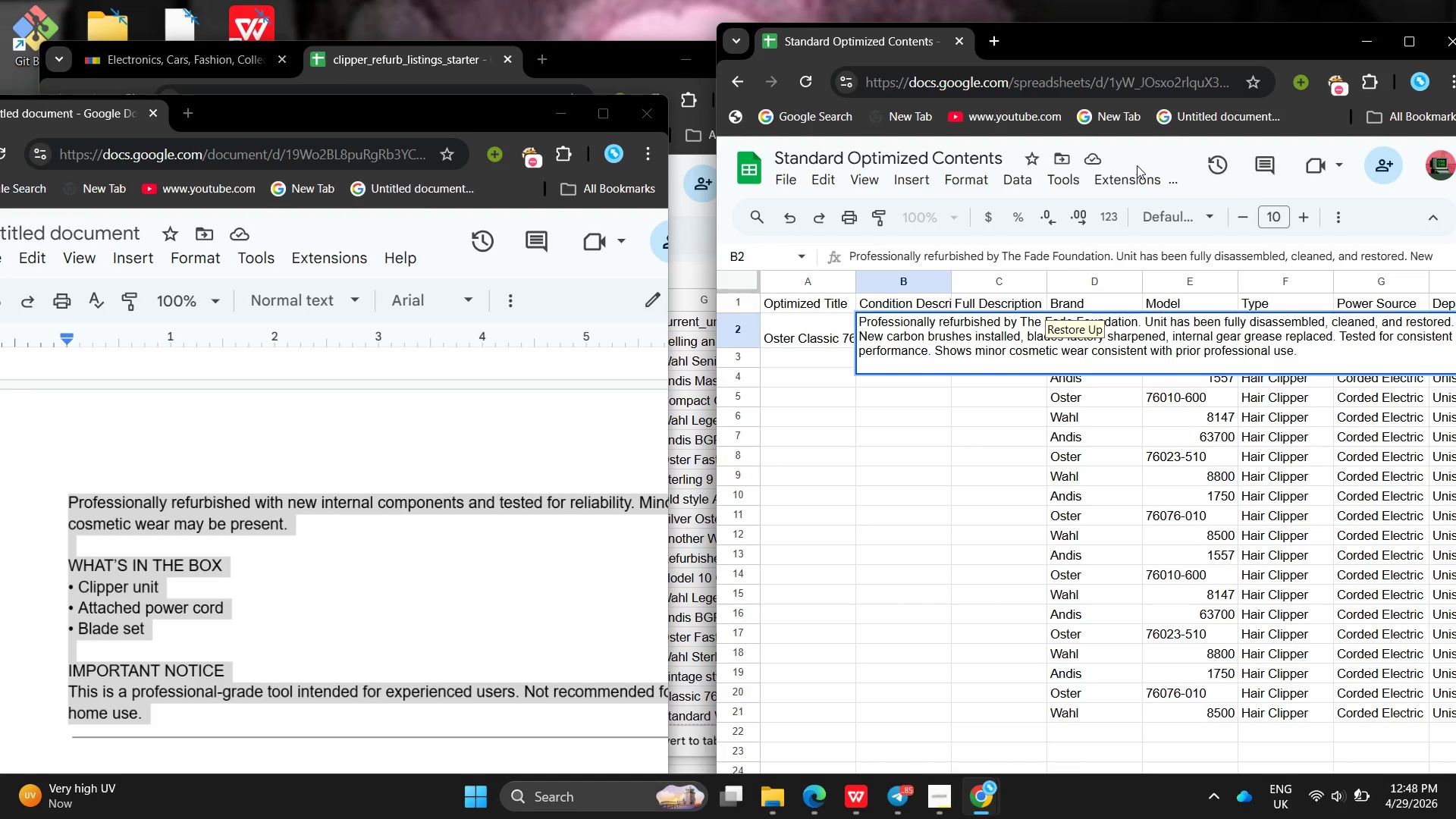 
double_click([1143, 158])
 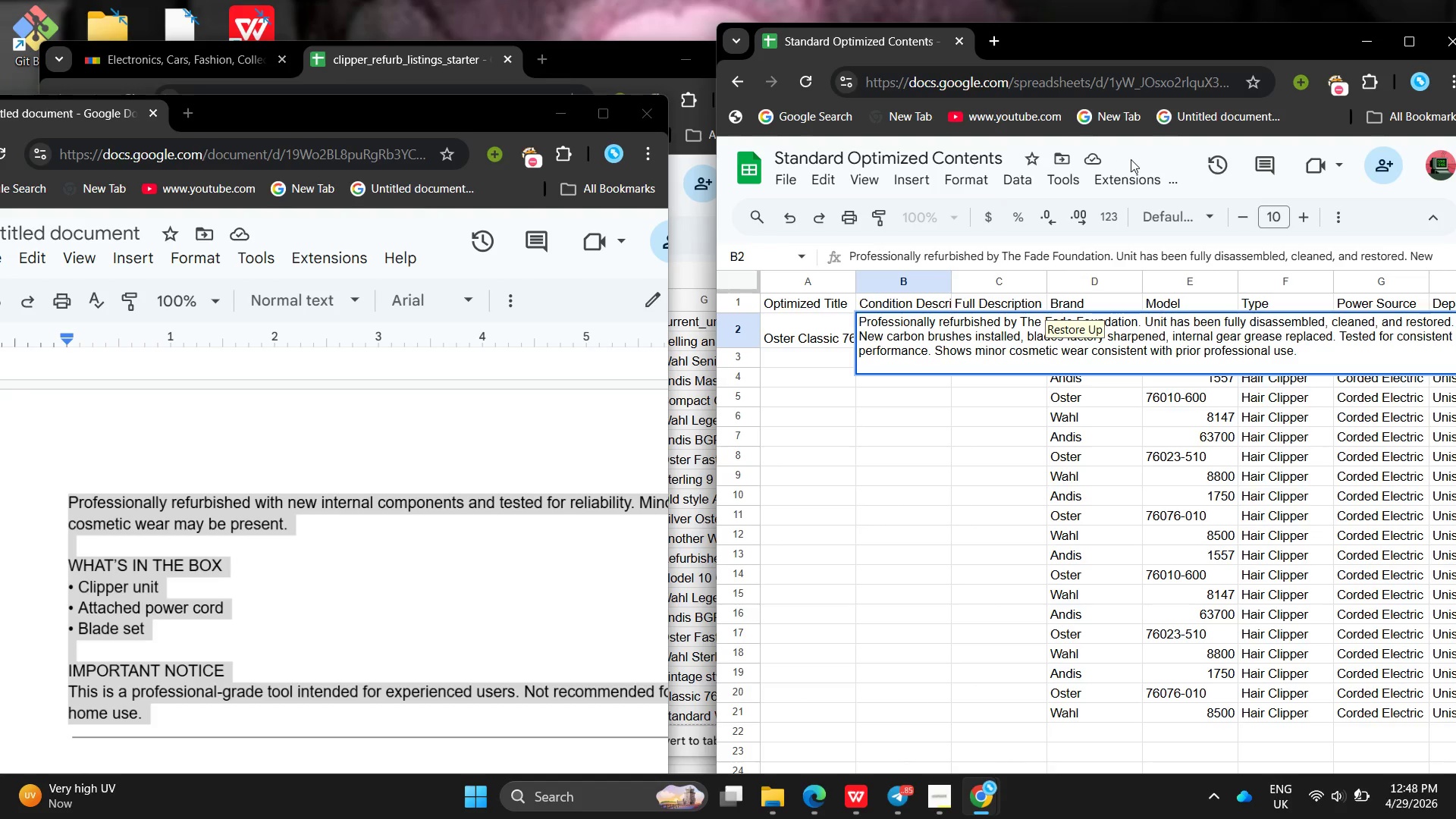 
double_click([1131, 159])
 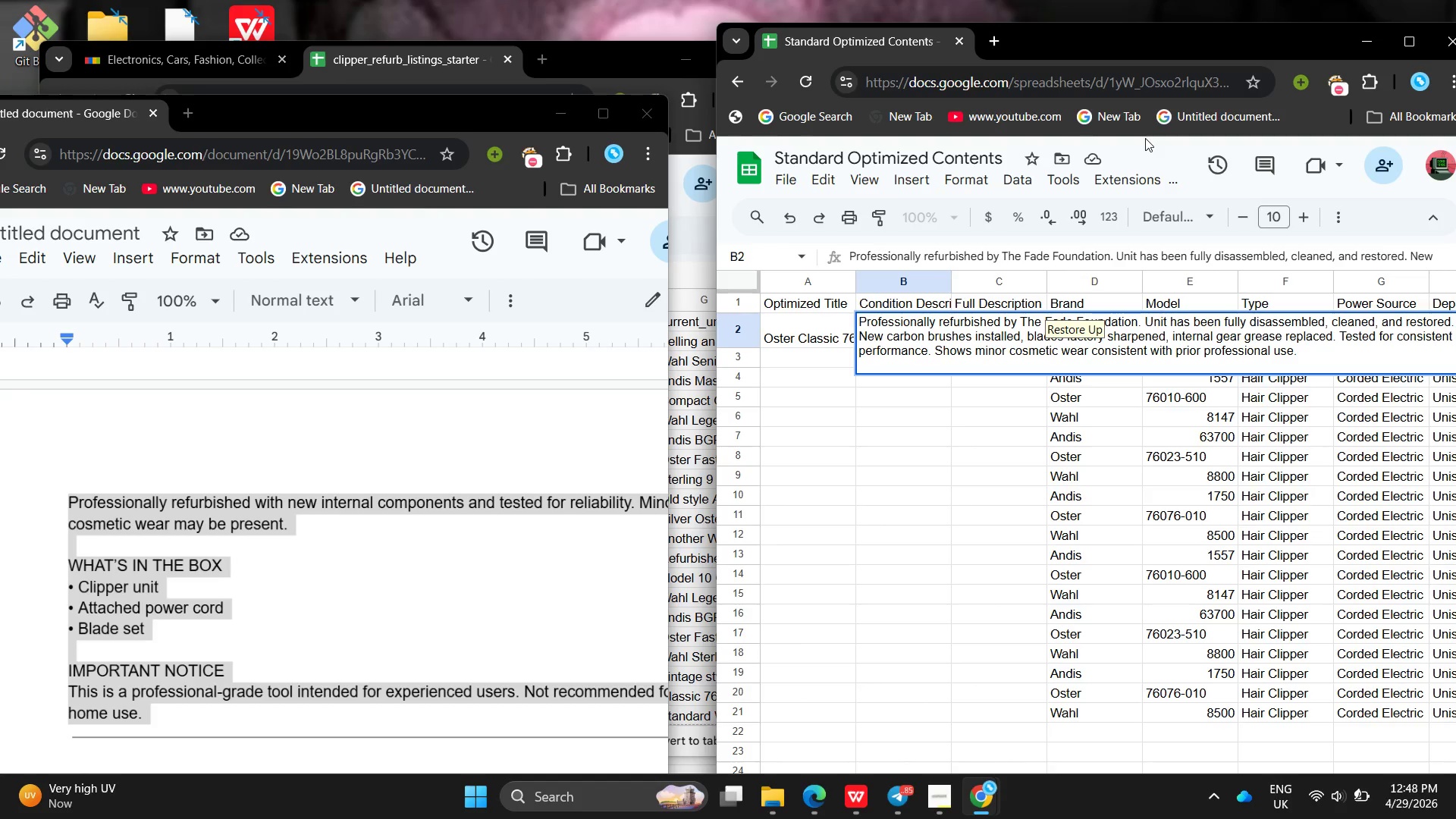 
double_click([1145, 138])
 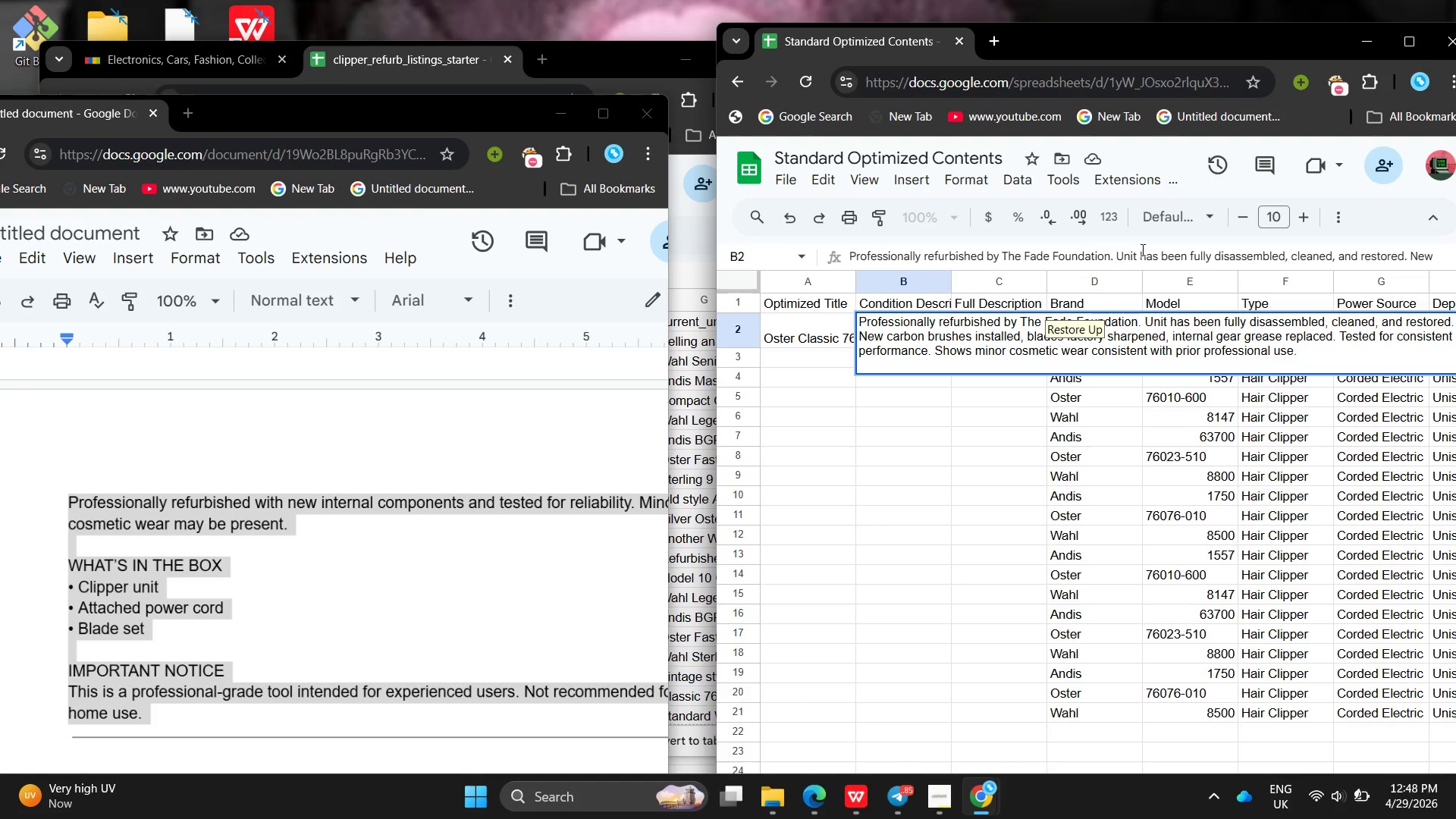 
left_click([1142, 248])
 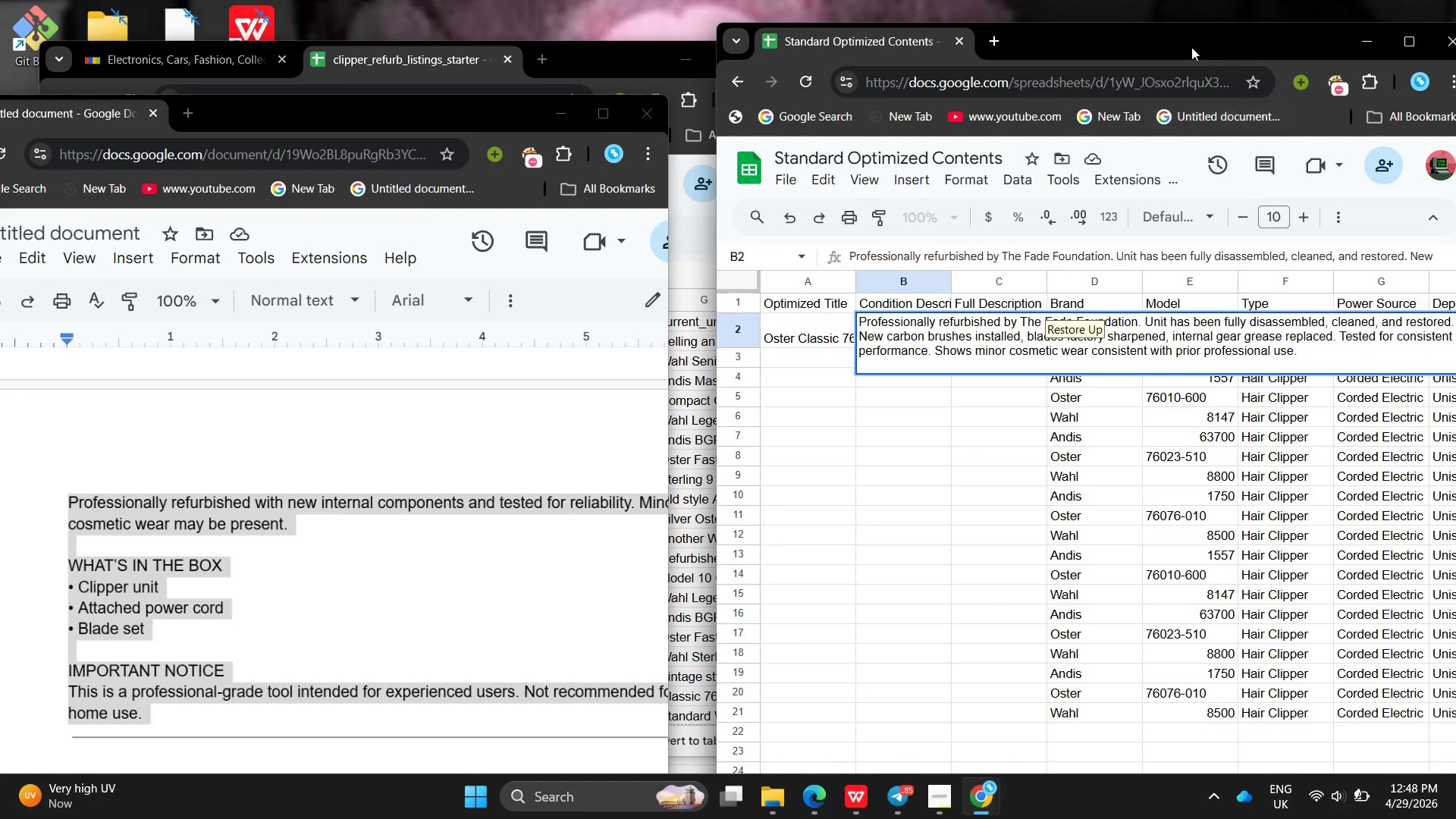 
left_click([1186, 40])
 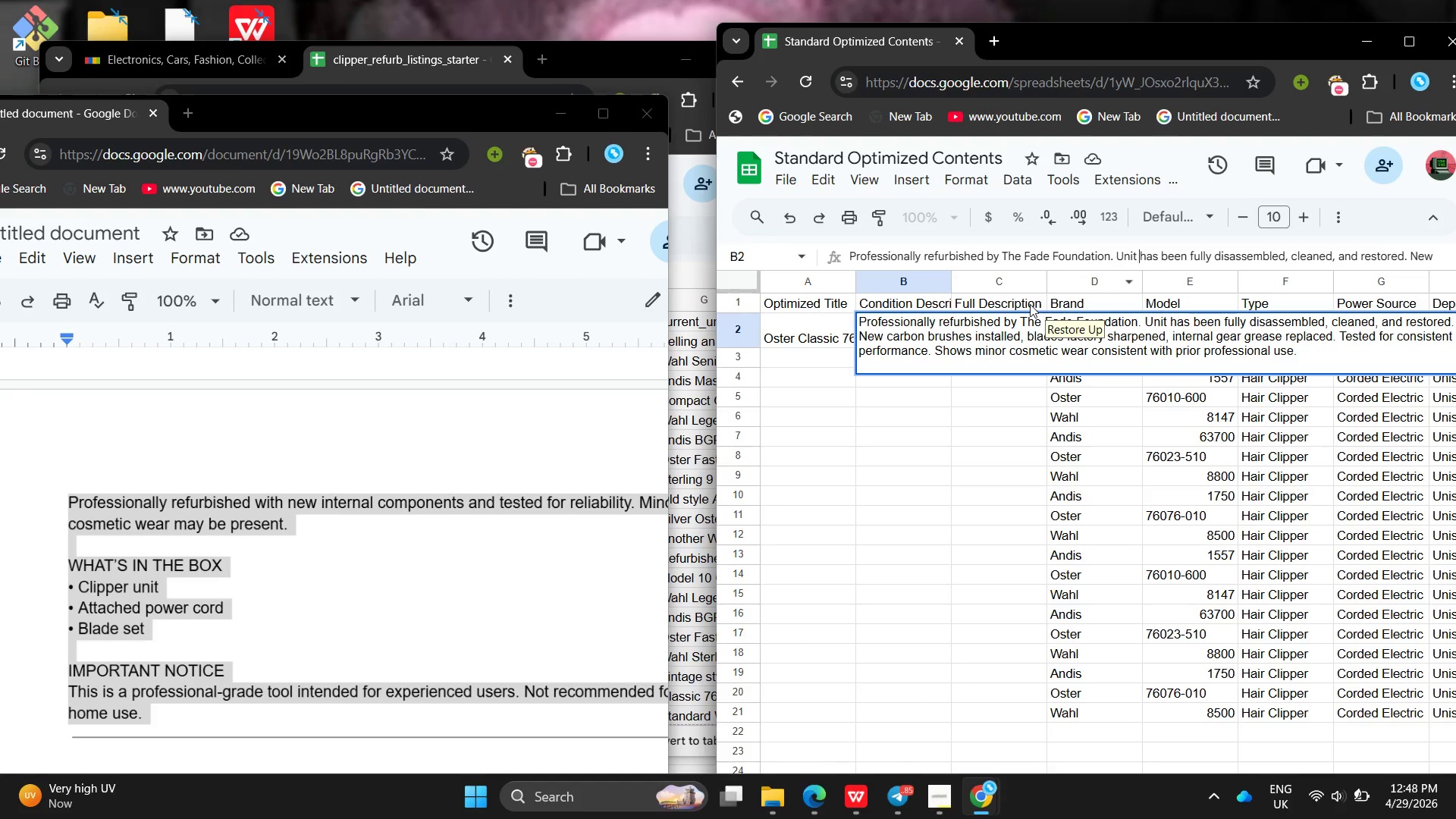 
left_click([1027, 302])
 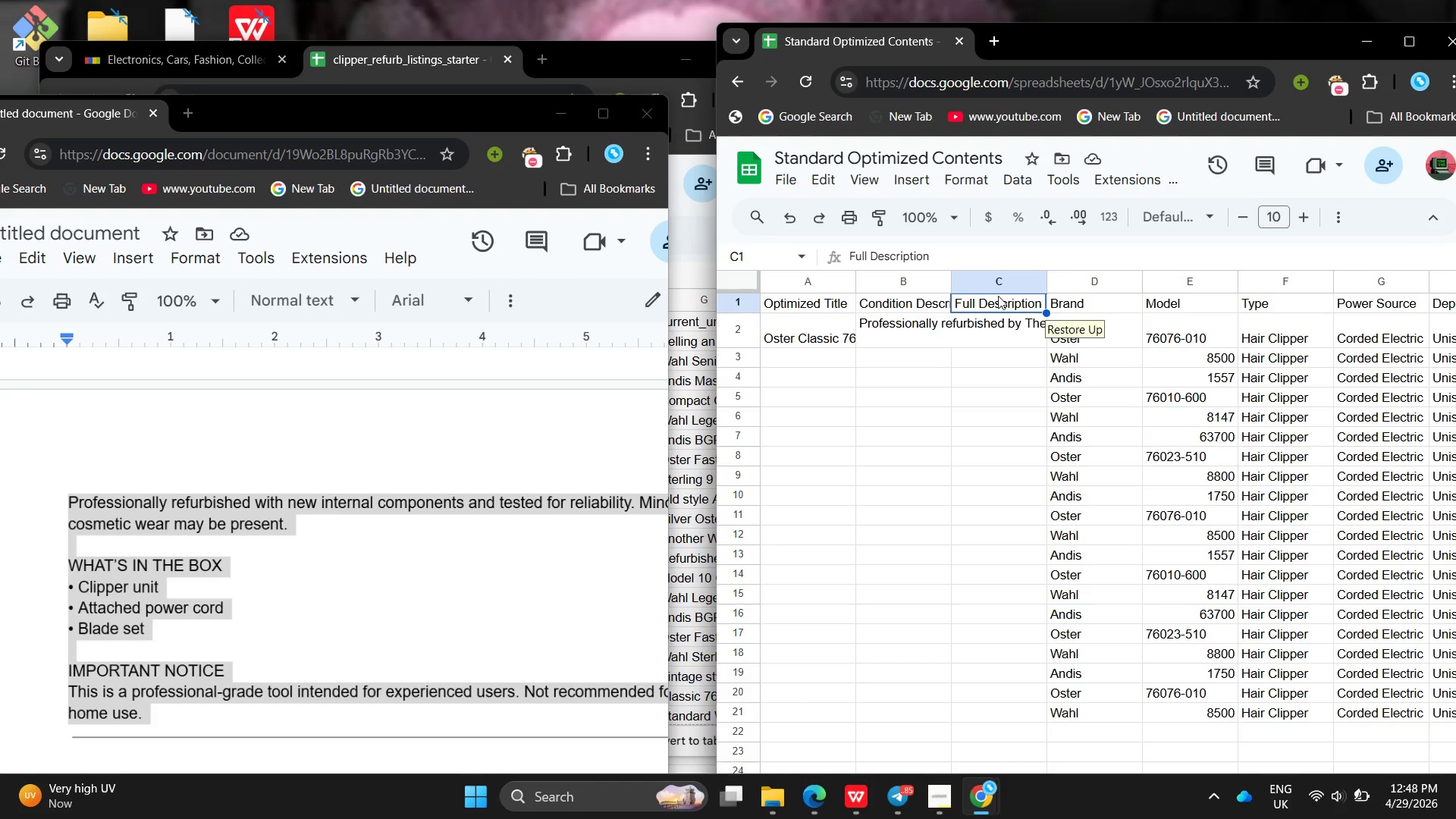 
left_click([998, 295])
 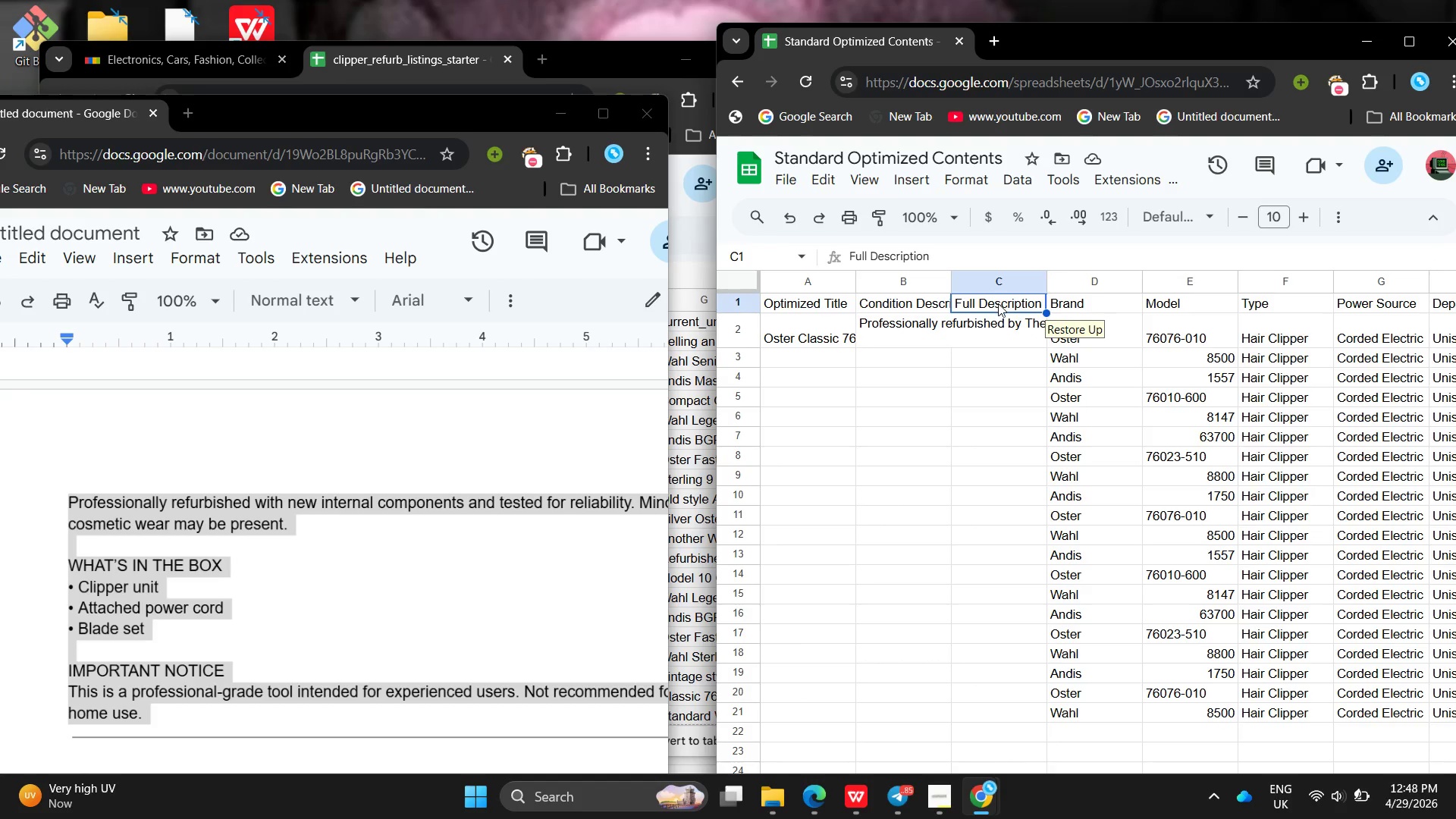 
left_click([998, 303])
 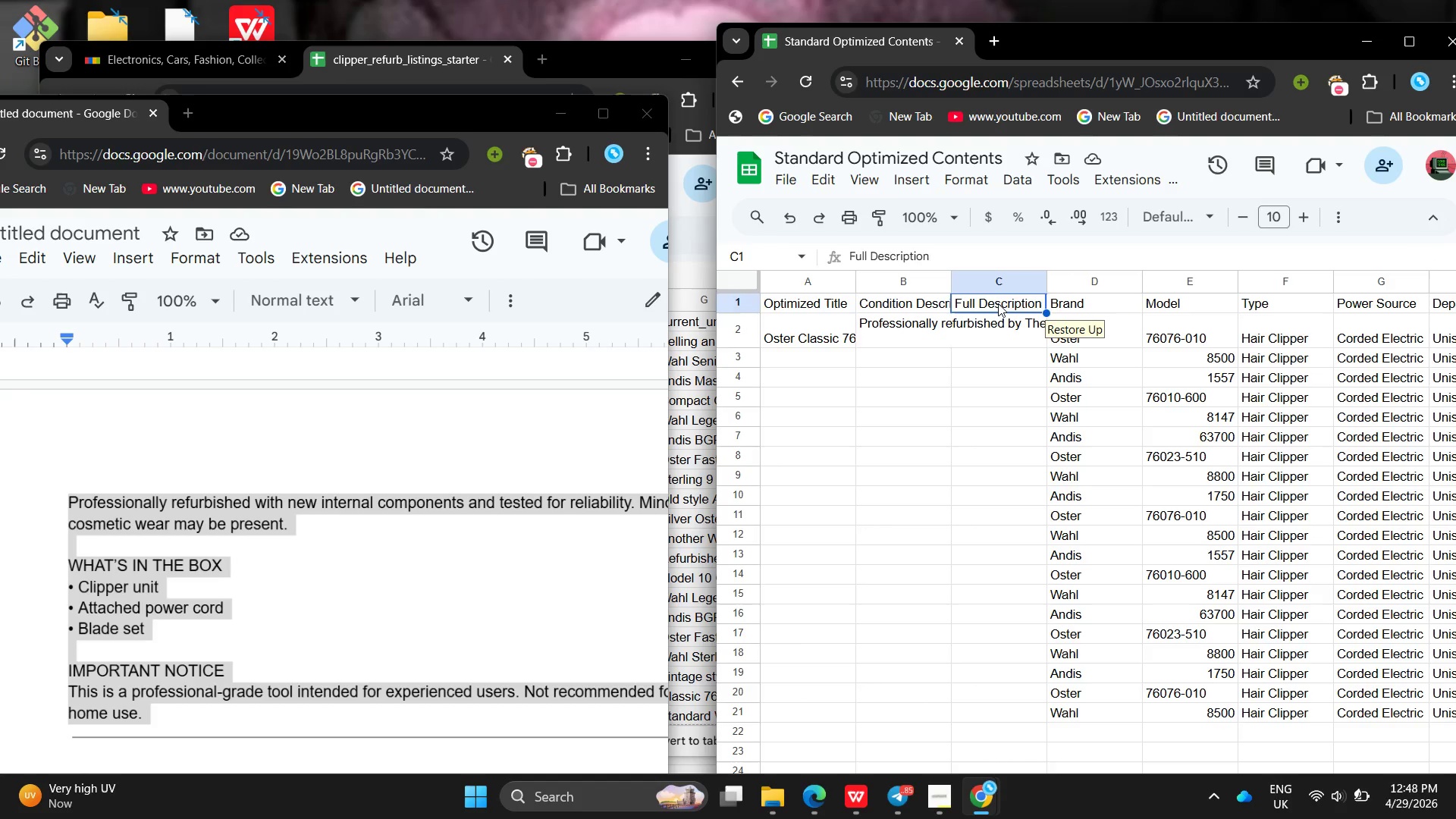 
key(ArrowDown)
 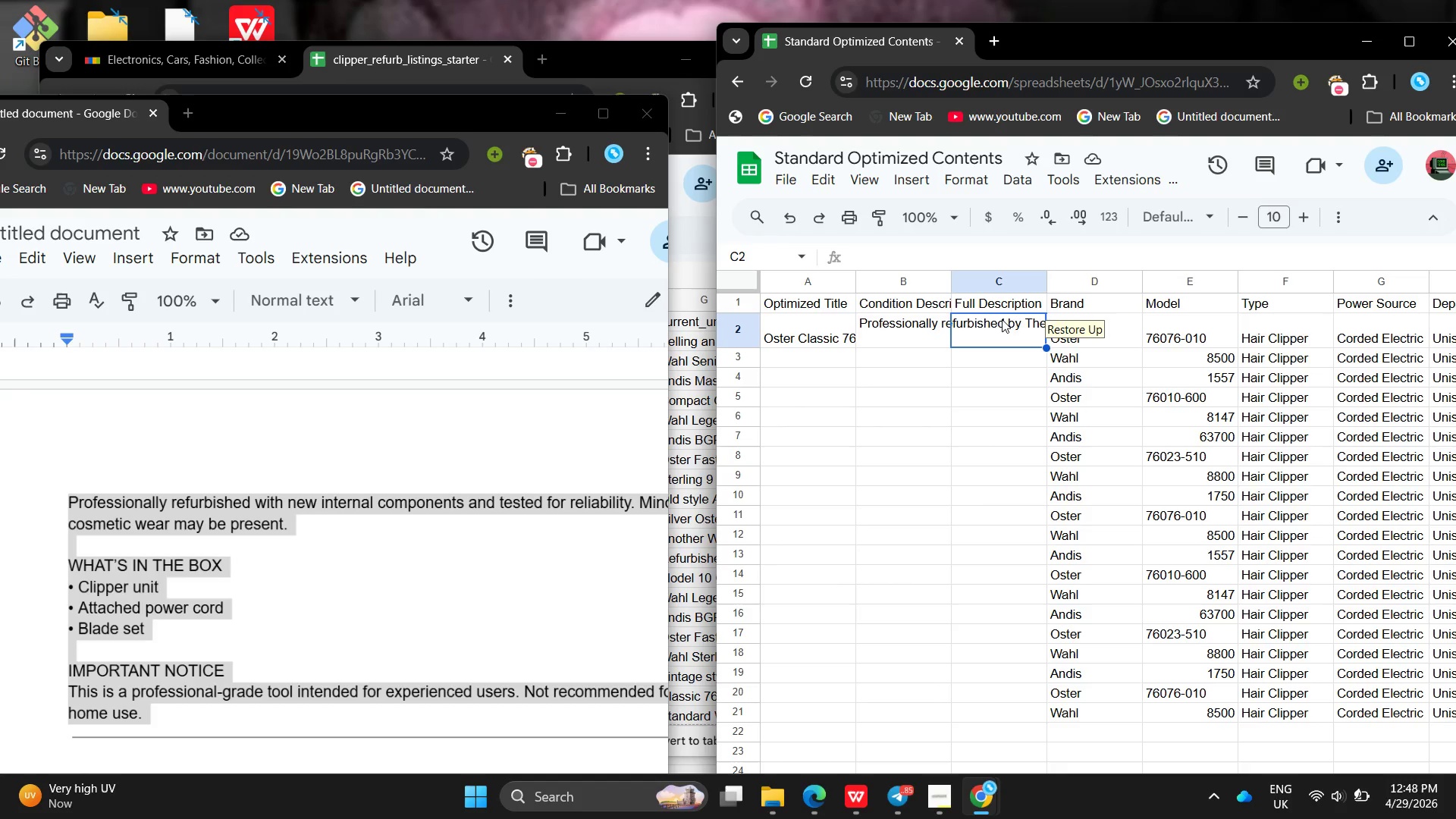 
double_click([1002, 319])
 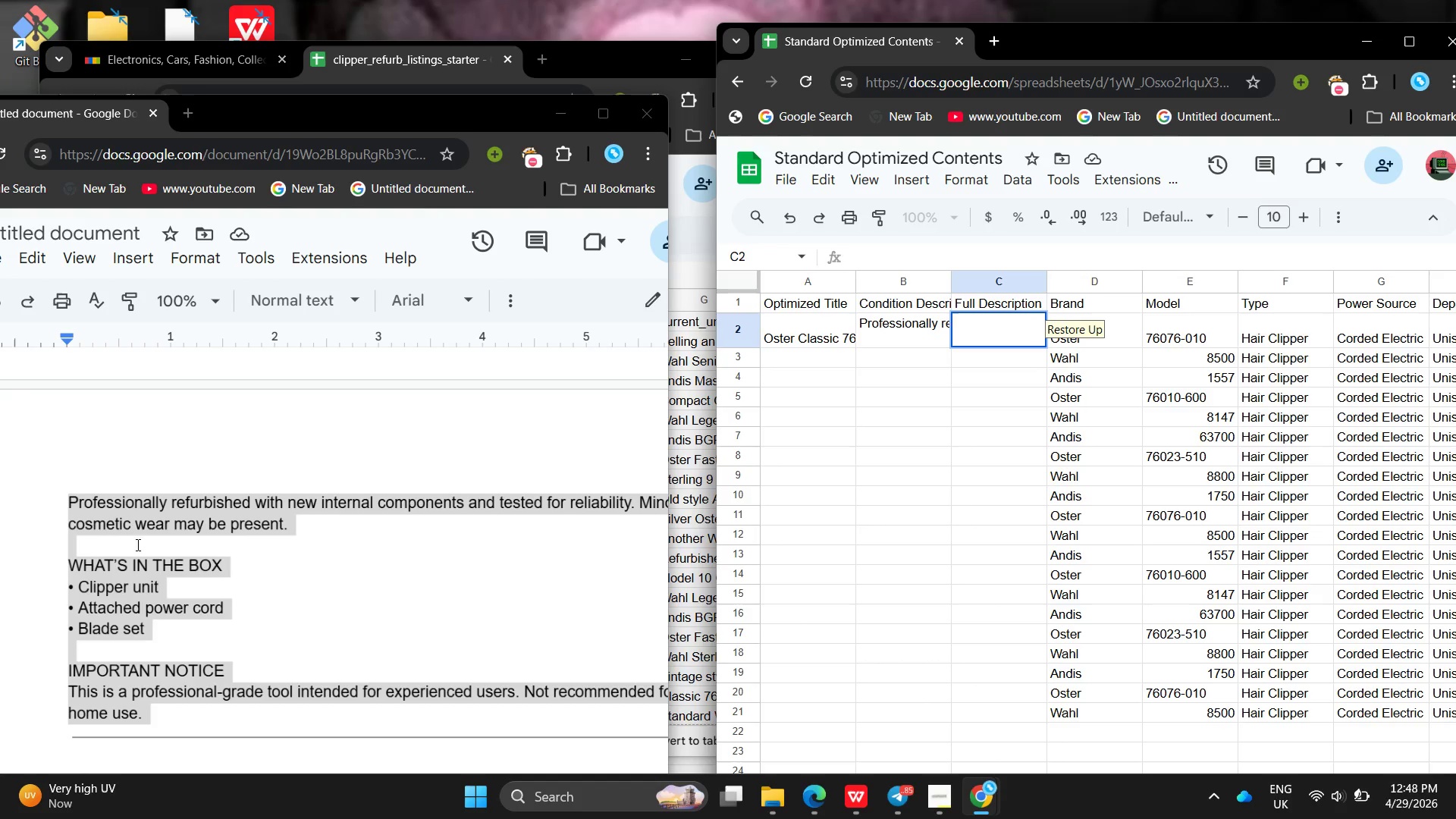 
right_click([135, 545])
 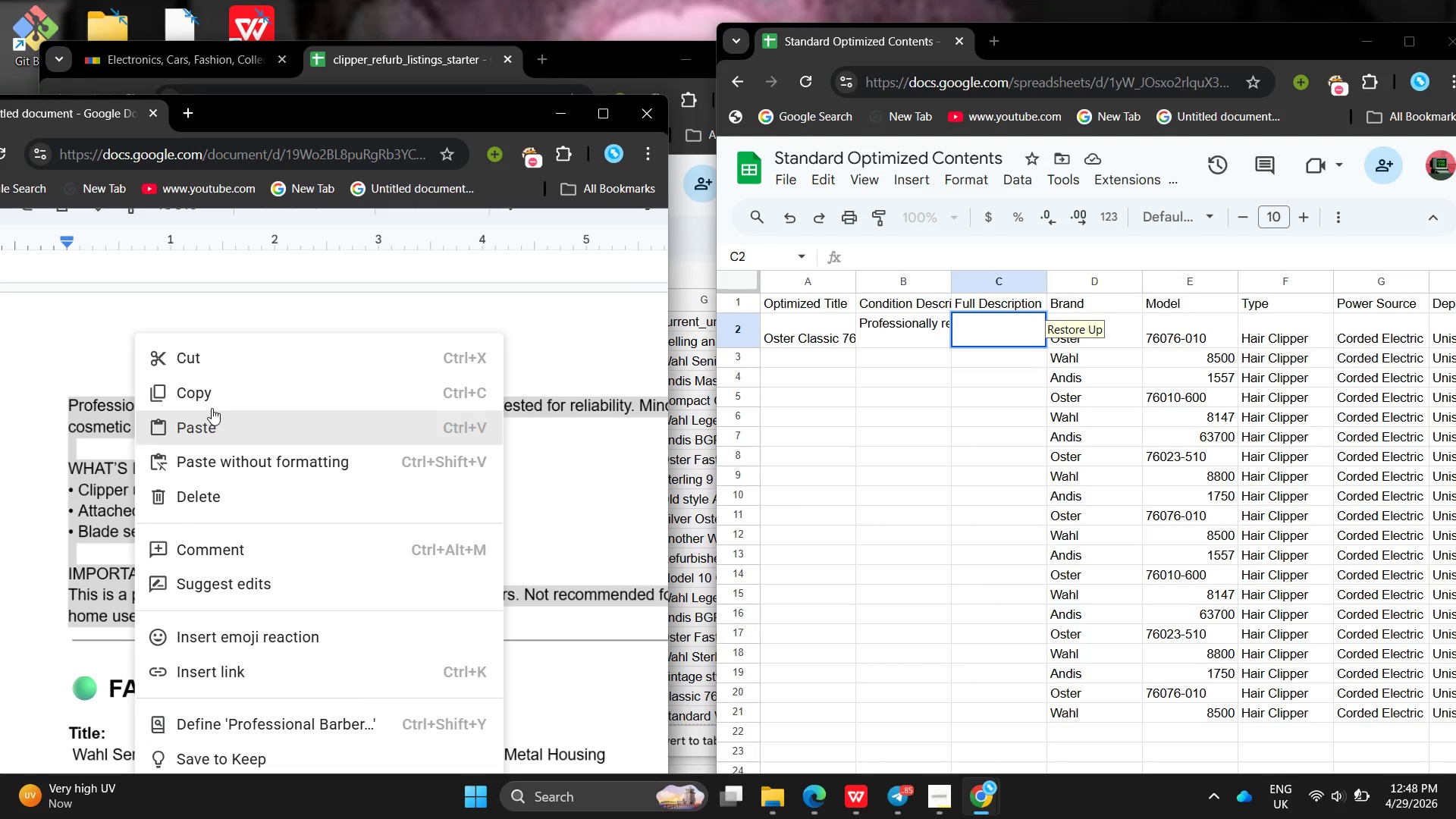 
left_click([212, 403])
 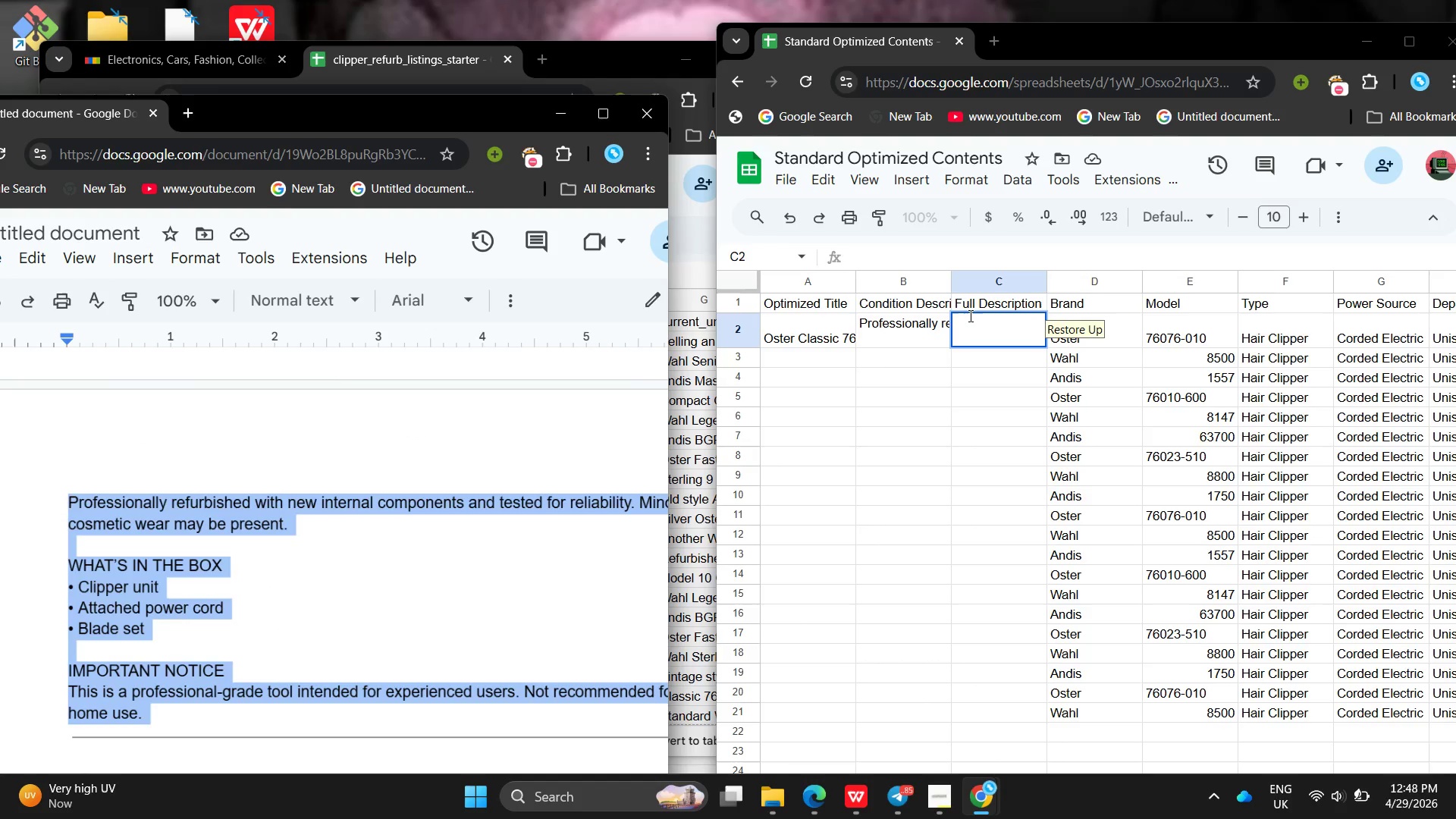 
left_click([969, 315])
 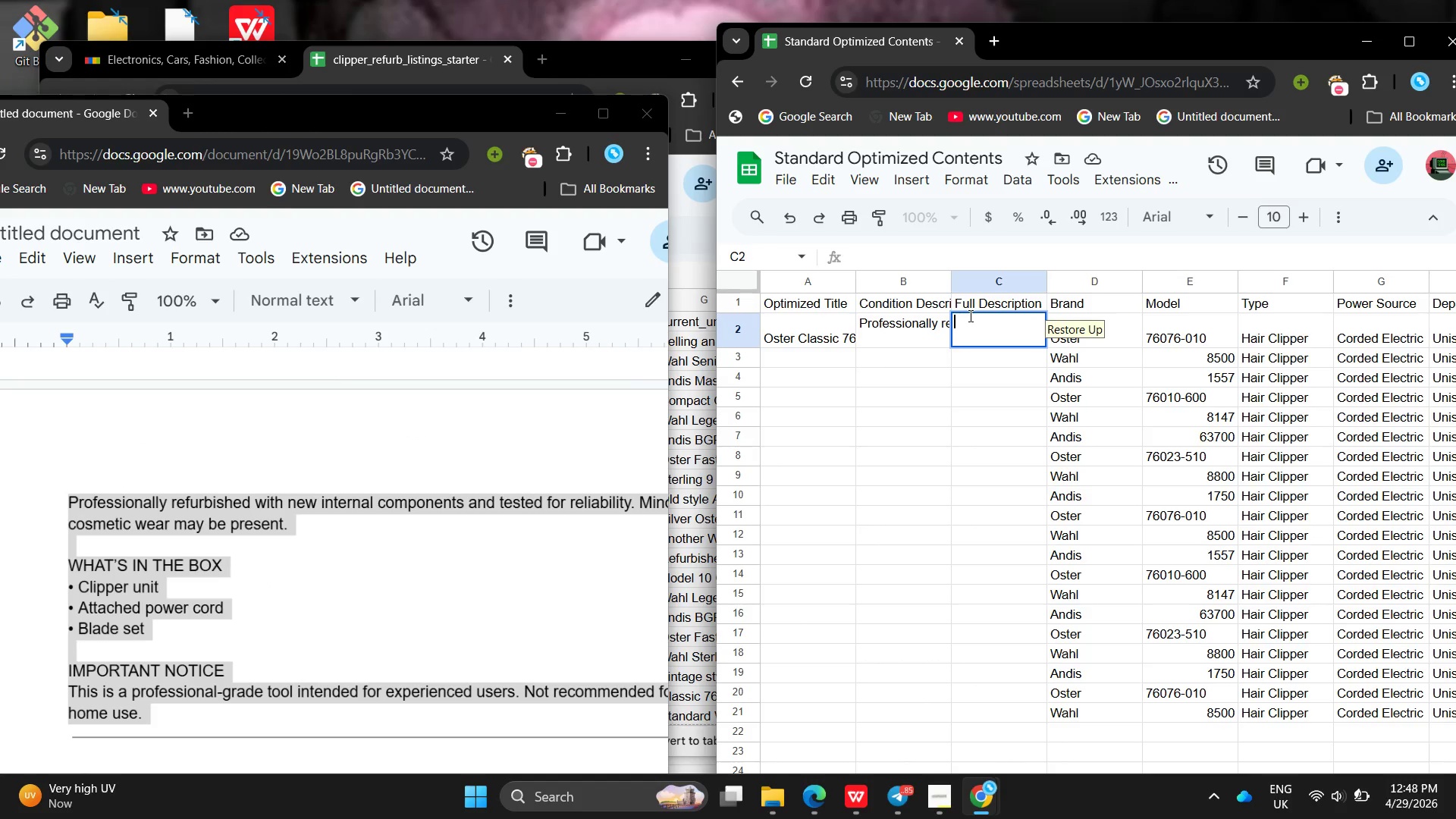 
key(Control+V)
 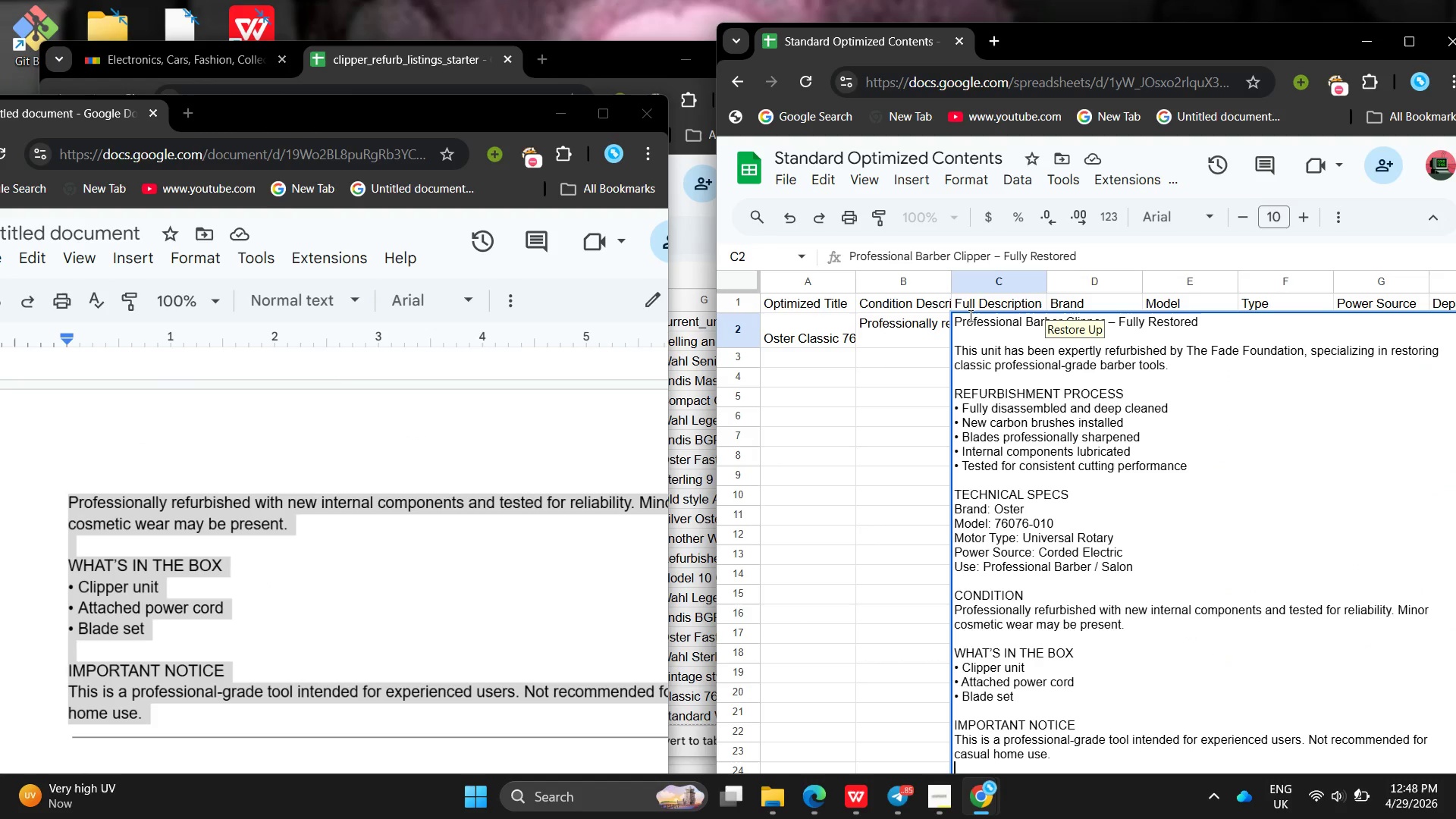 
key(Control+ControlLeft)
 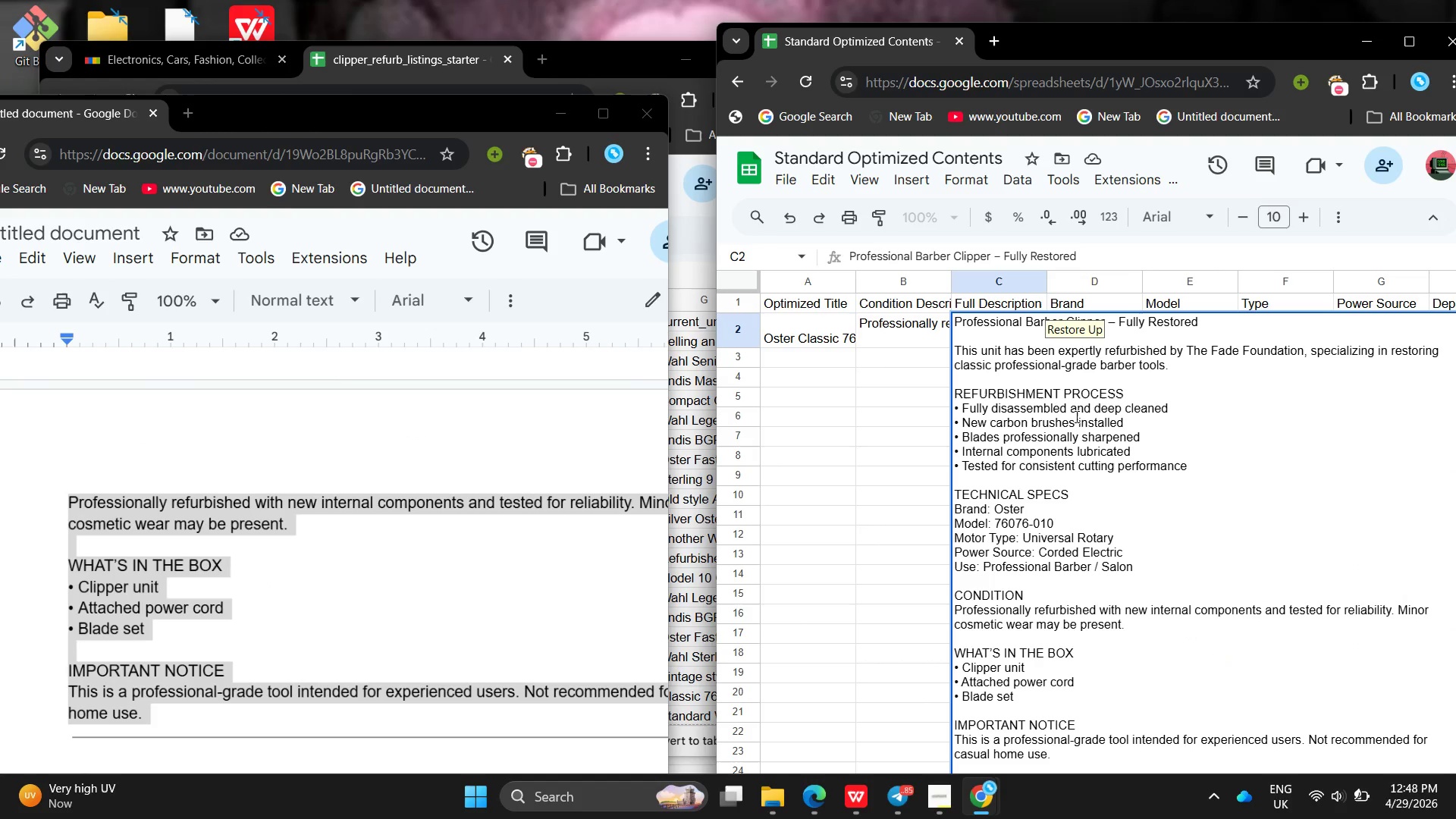 
left_click([1075, 416])
 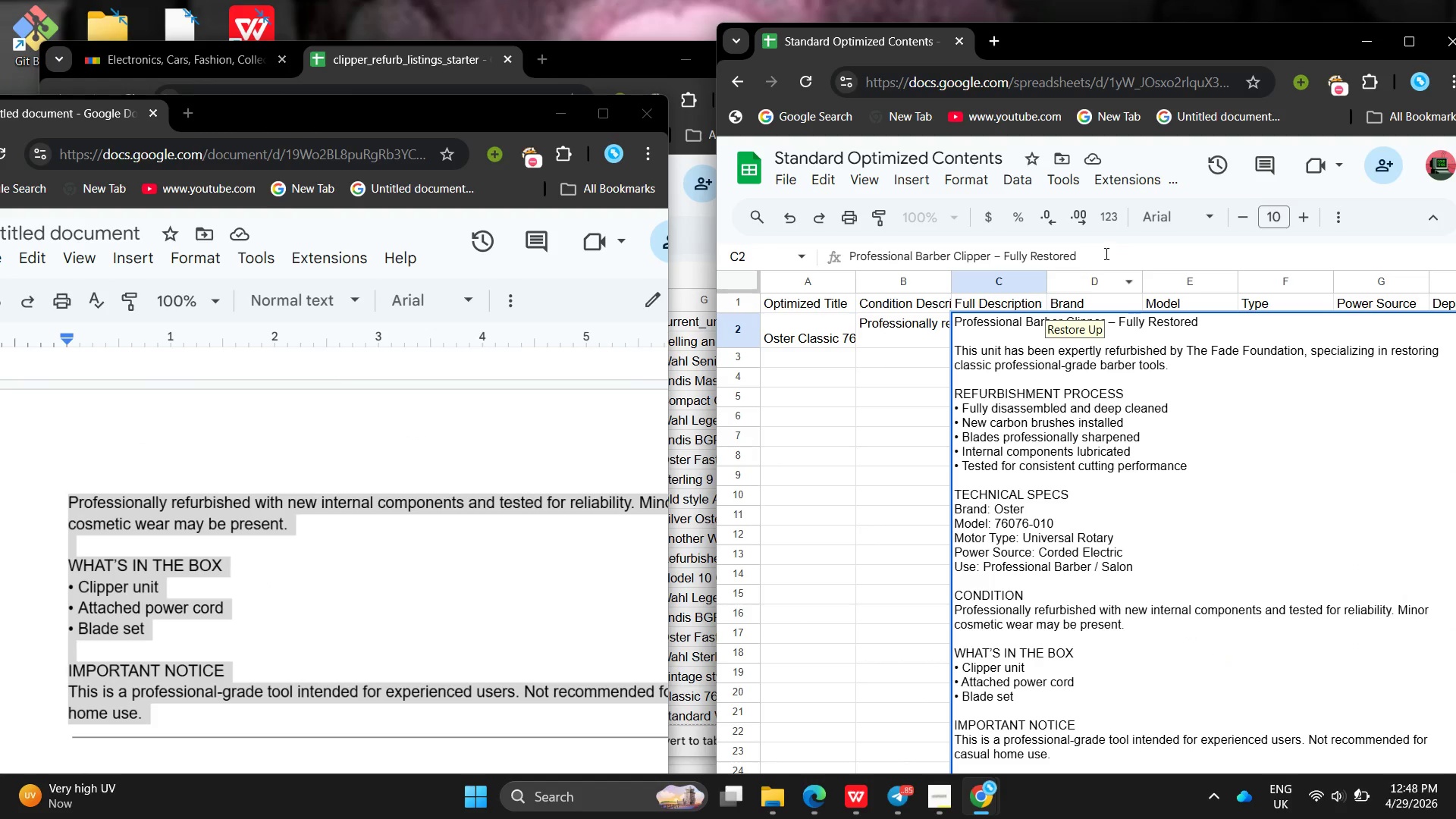 
left_click([1124, 249])
 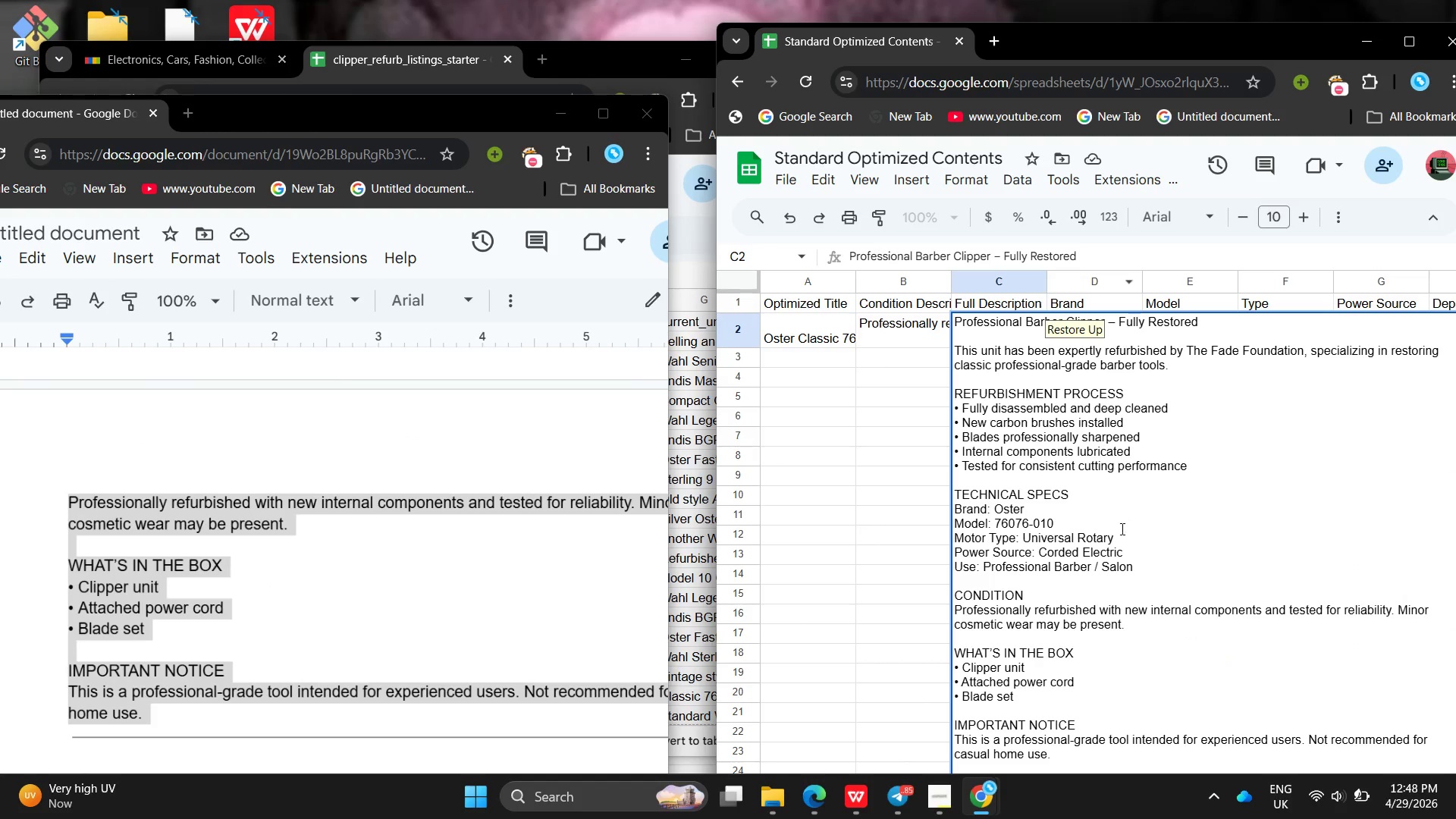 
left_click([1121, 529])
 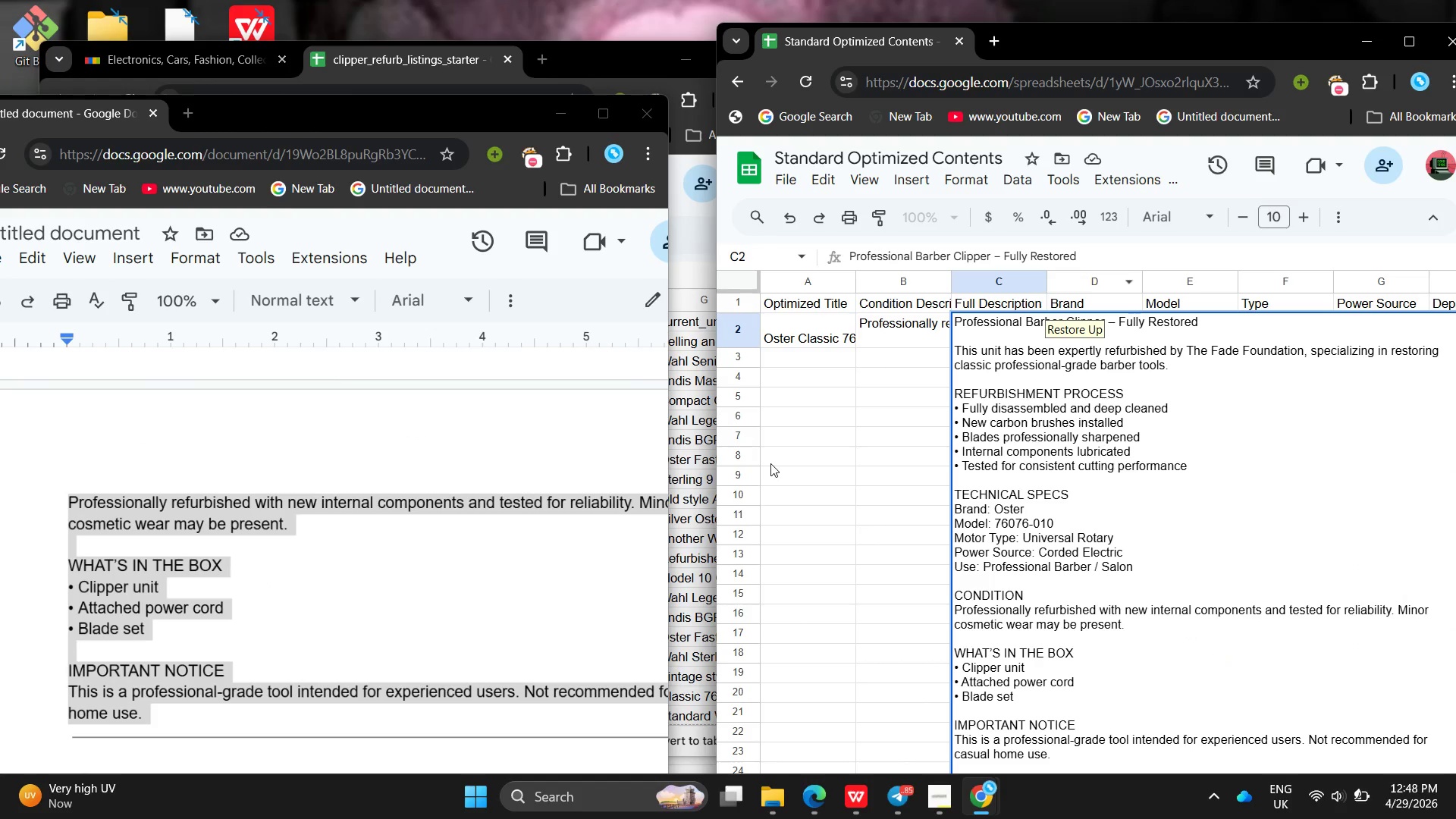 
left_click([770, 463])
 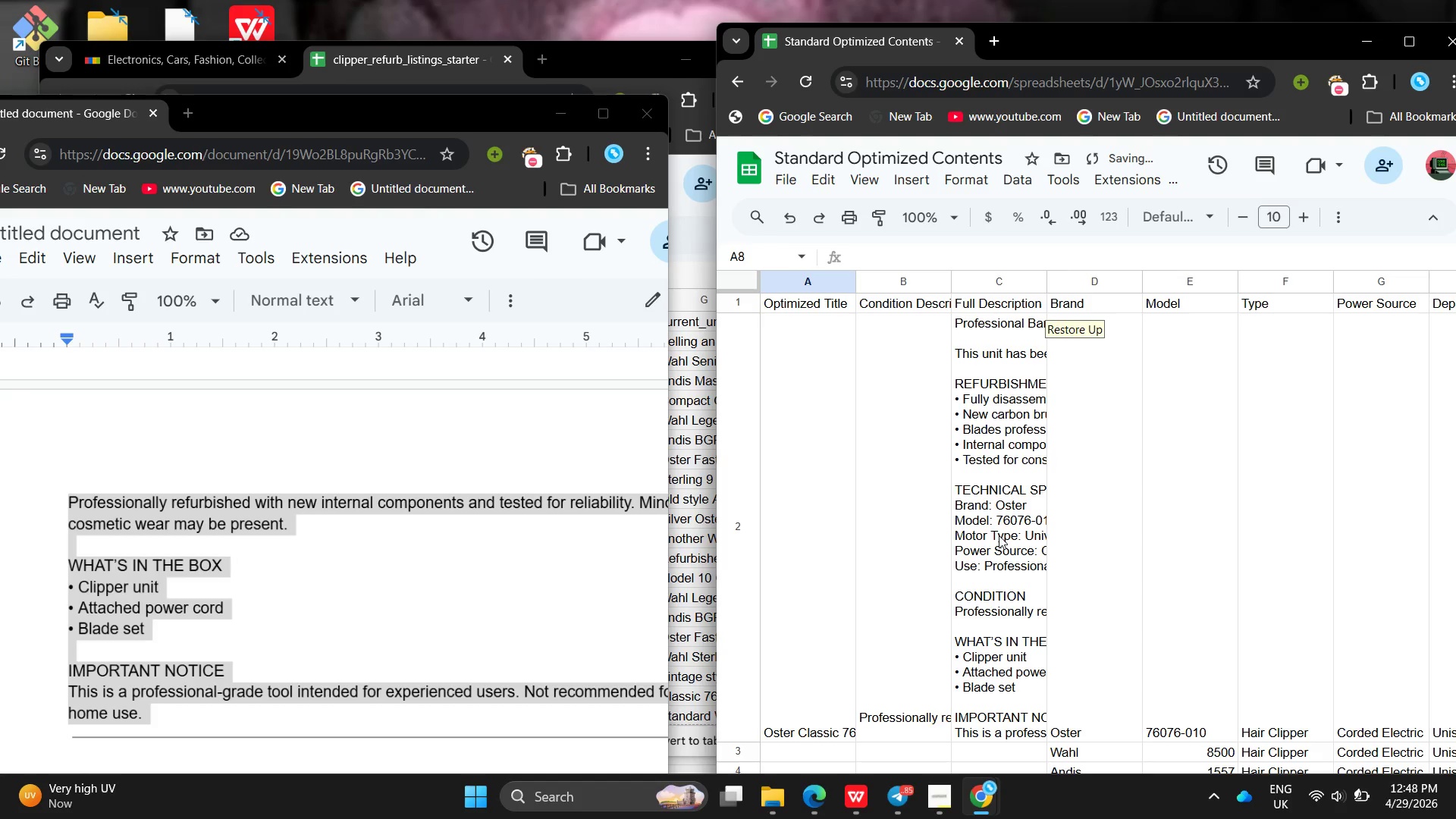 
scroll: coordinate [999, 535], scroll_direction: down, amount: 1.0
 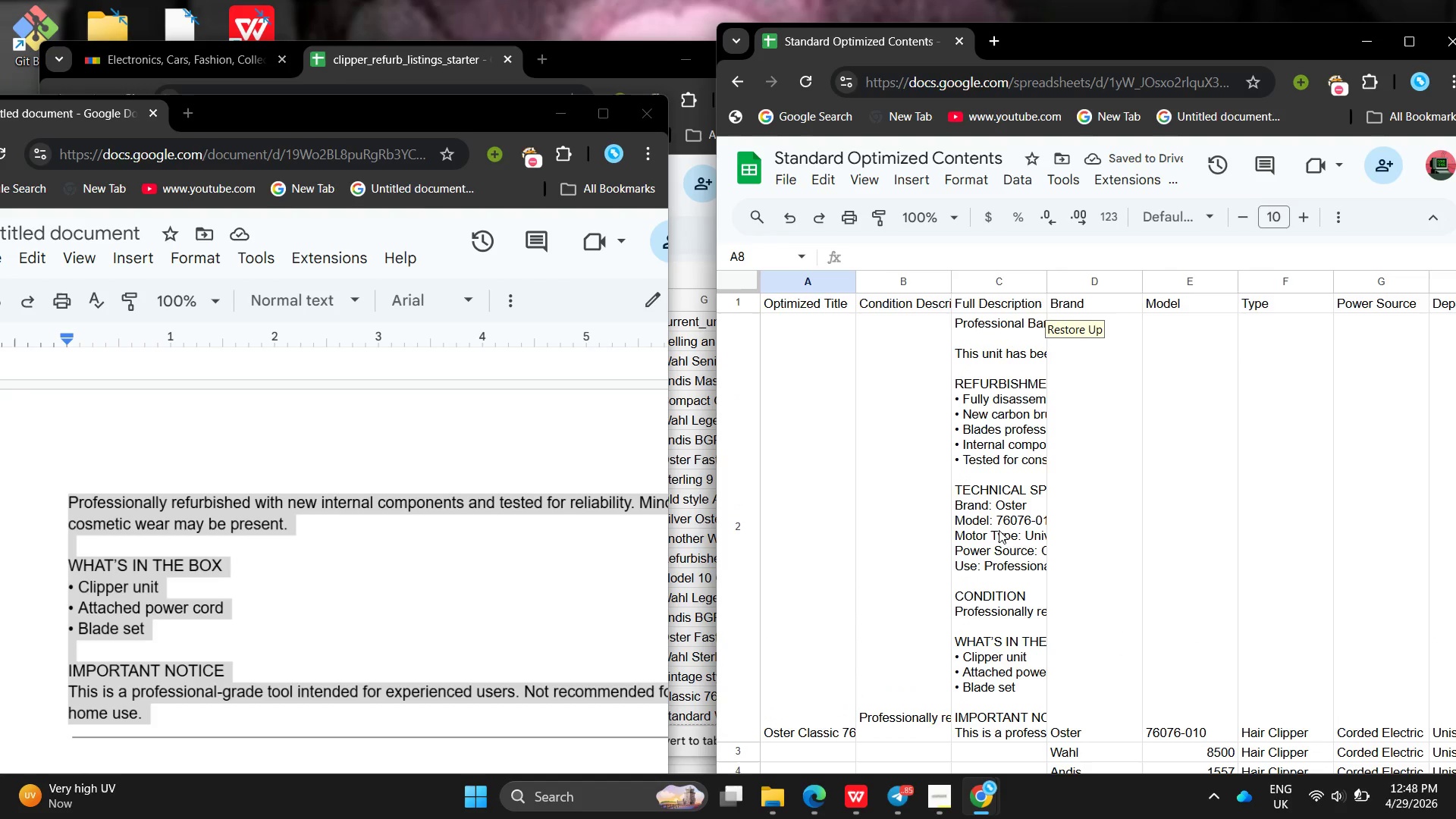 
left_click([993, 444])
 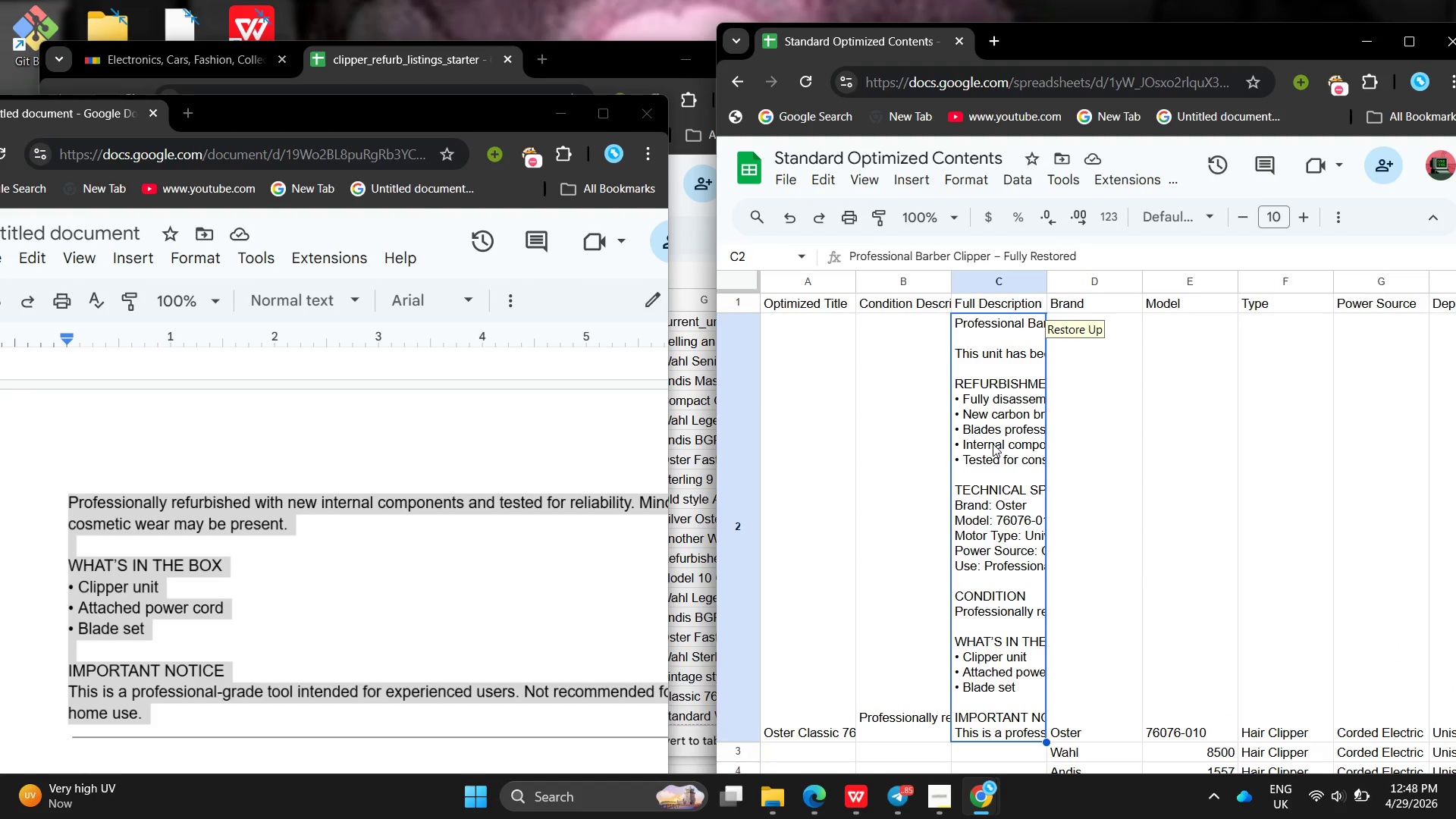 
left_click([821, 452])
 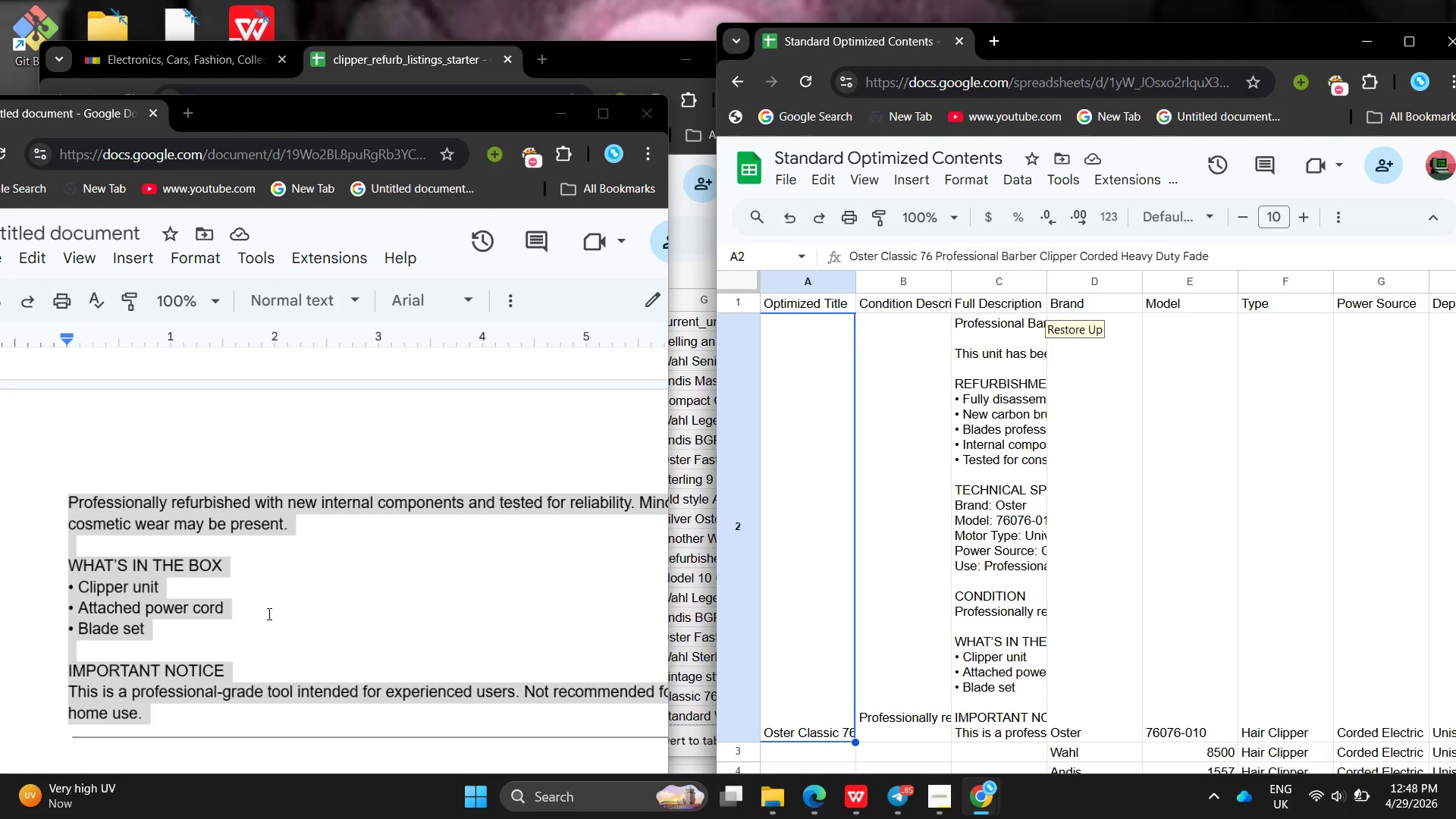 
left_click([268, 613])
 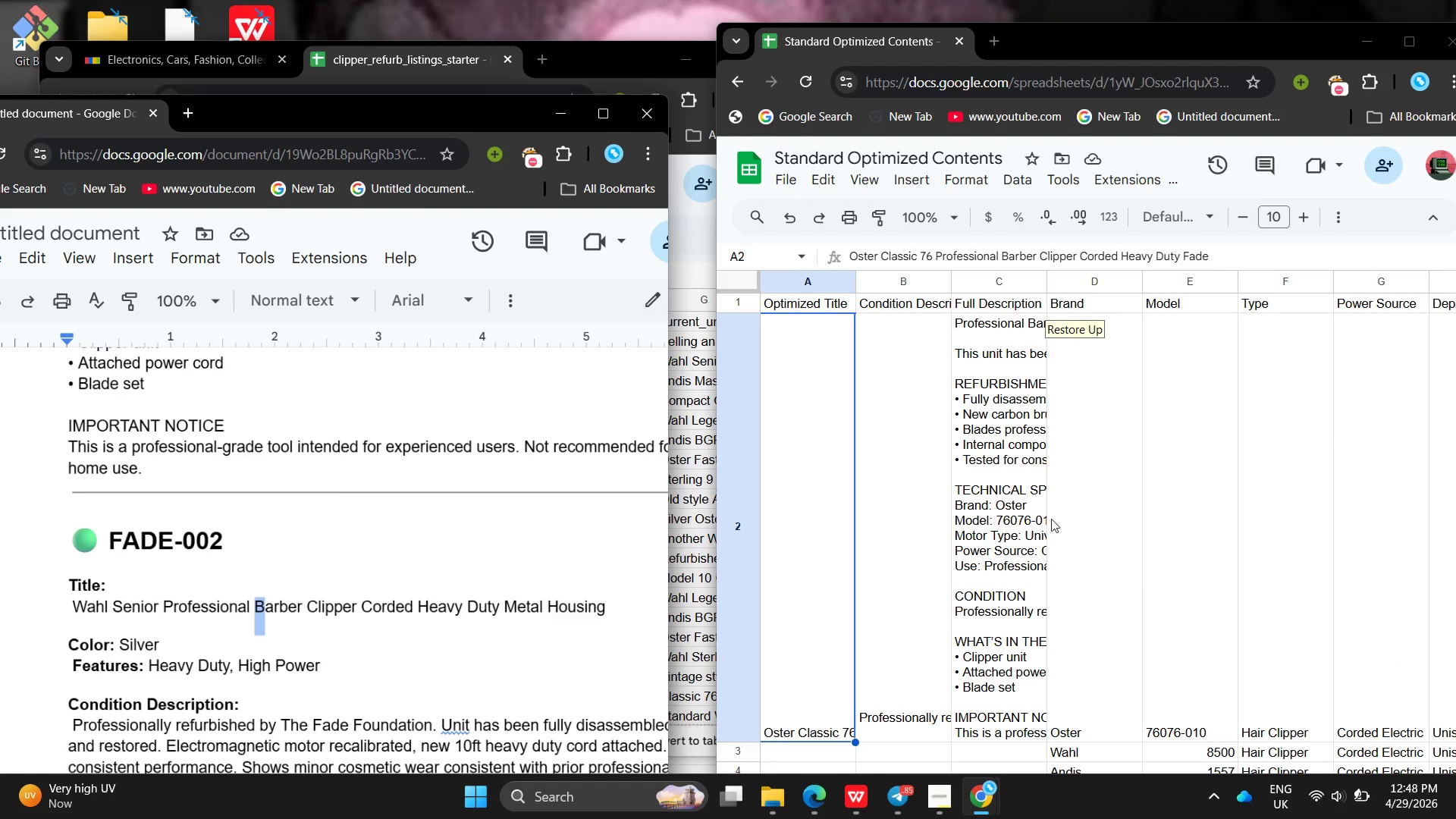 
left_click([1066, 458])
 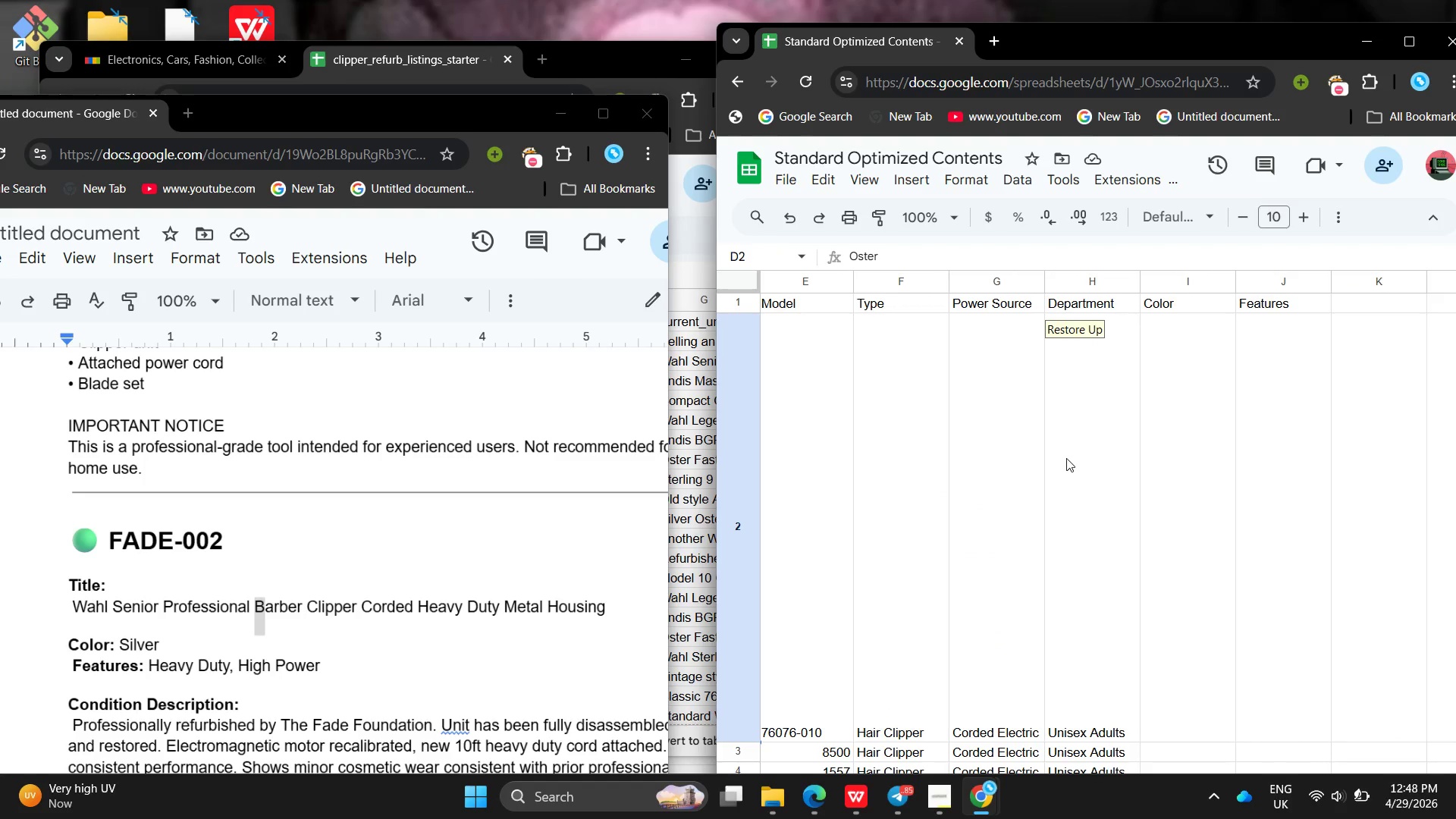 
left_click([1184, 449])
 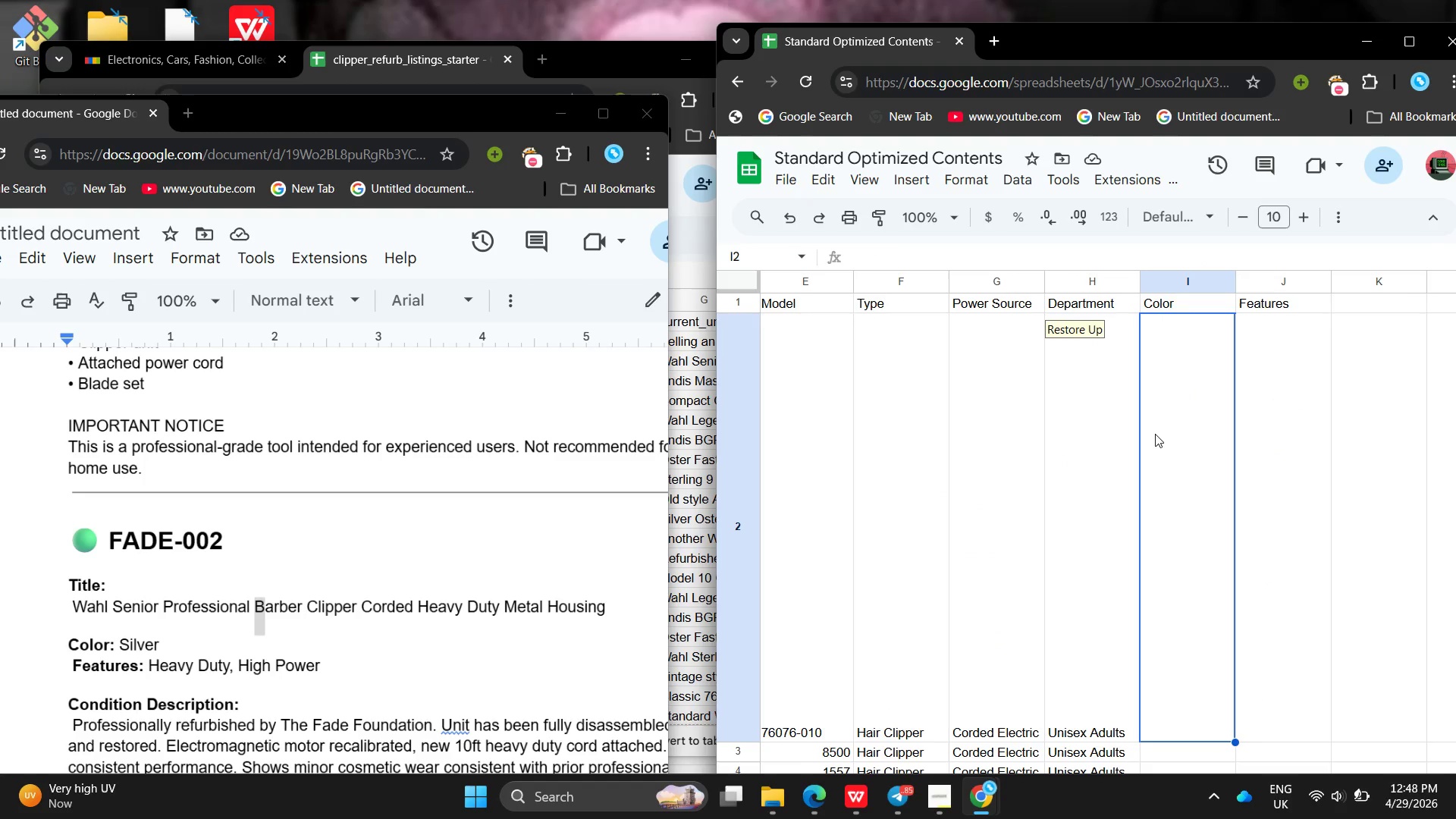 
double_click([1155, 434])
 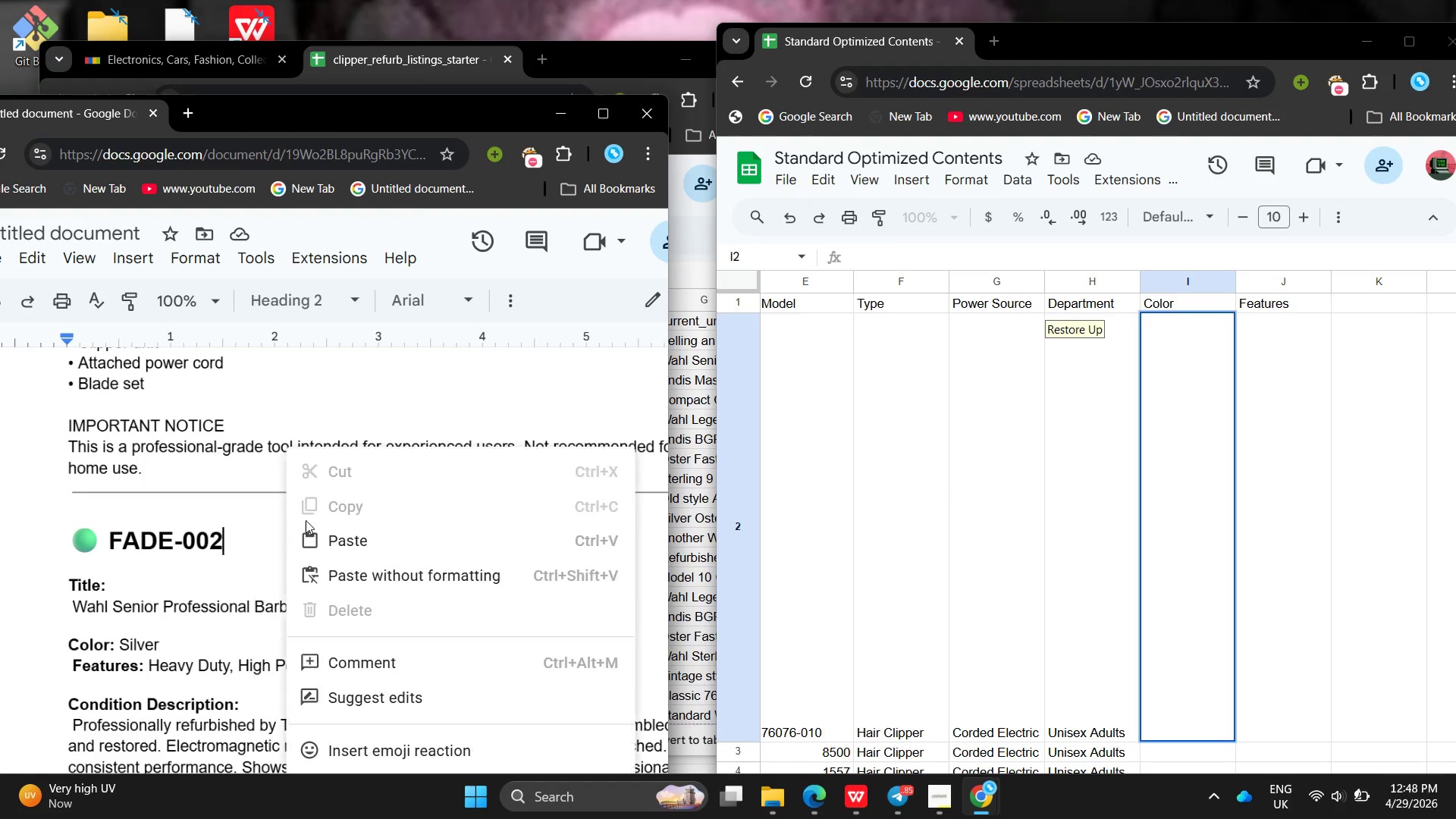 
left_click([208, 551])
 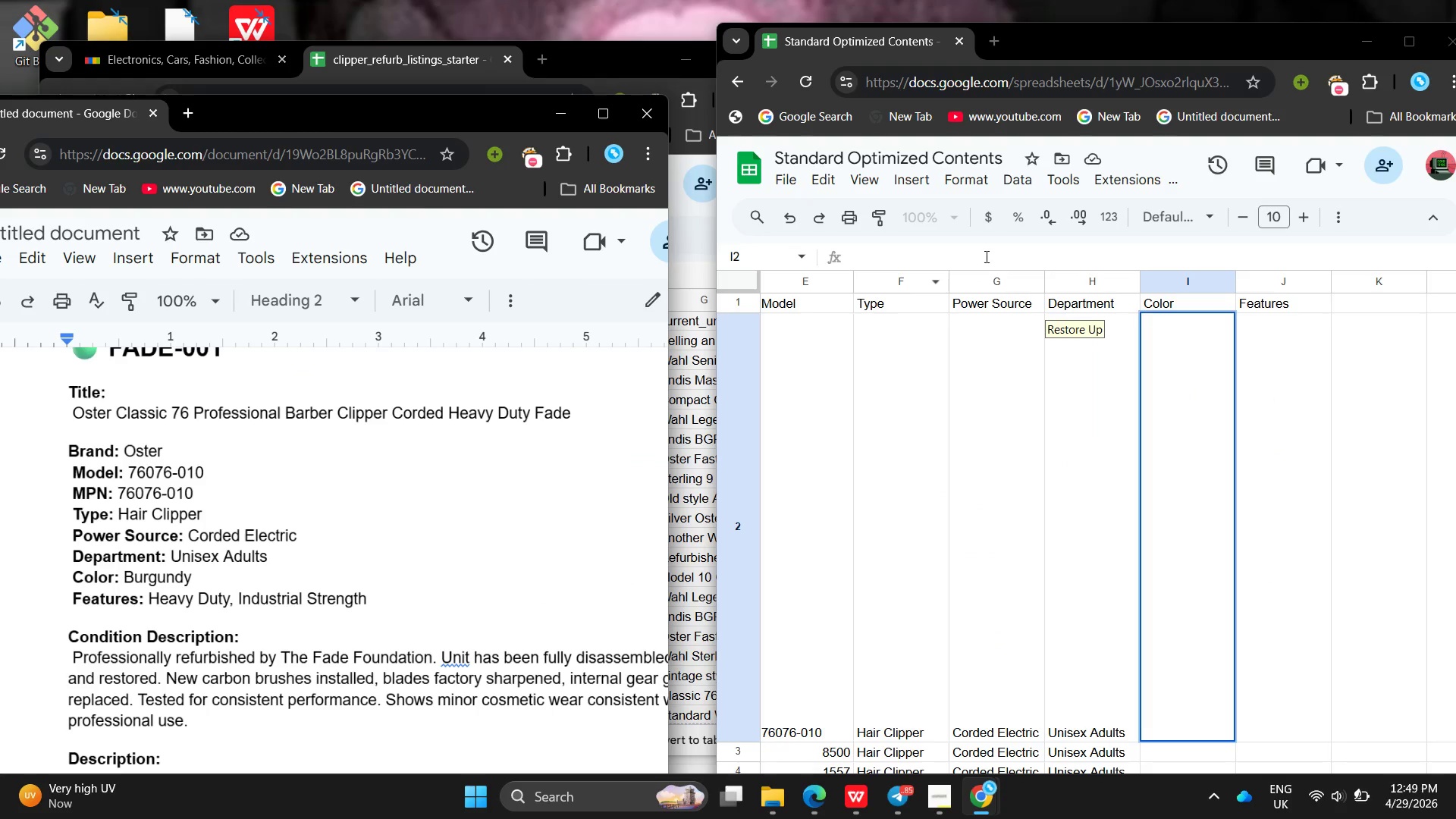 
wait(6.47)
 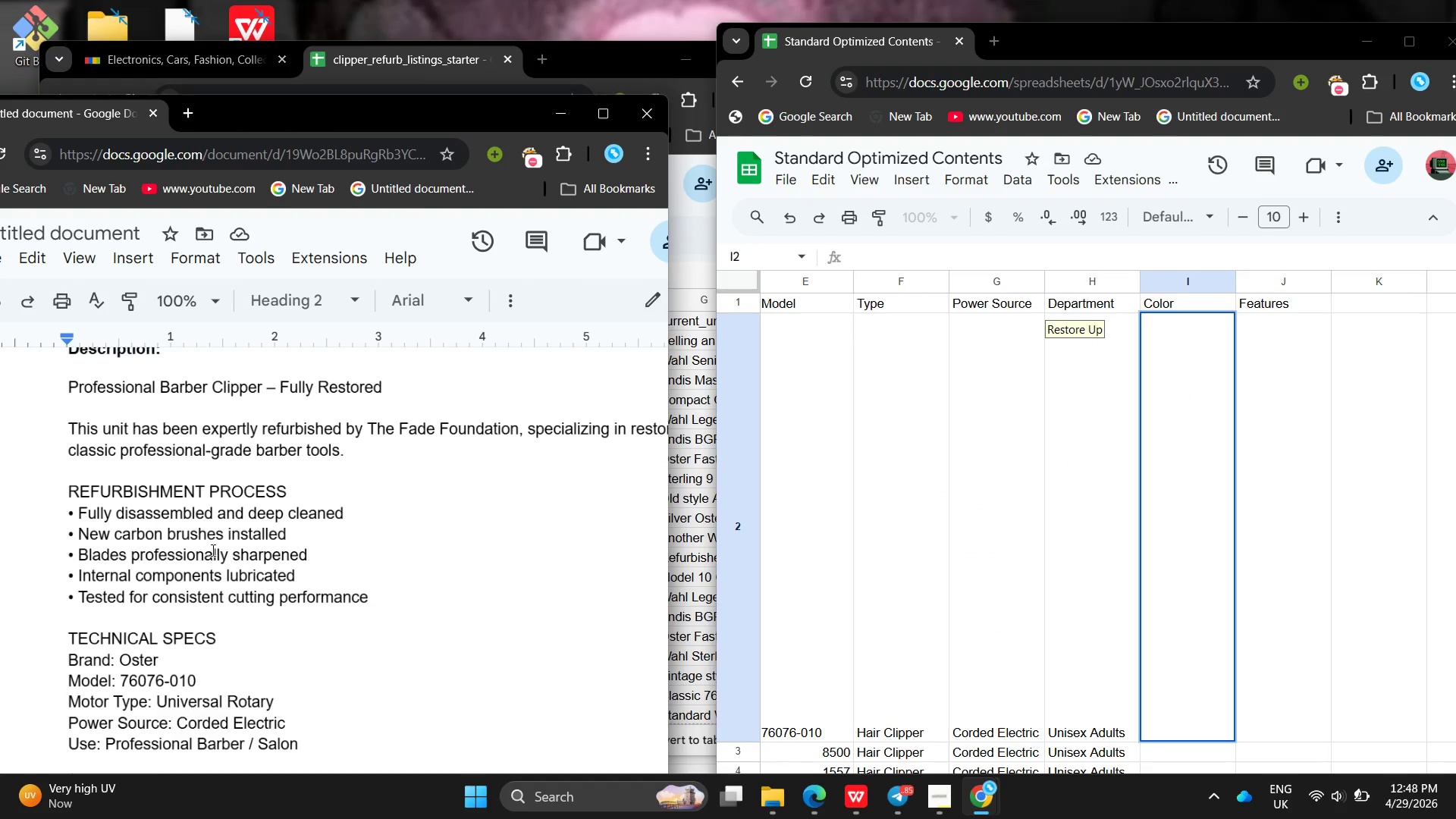 
left_click([1168, 337])
 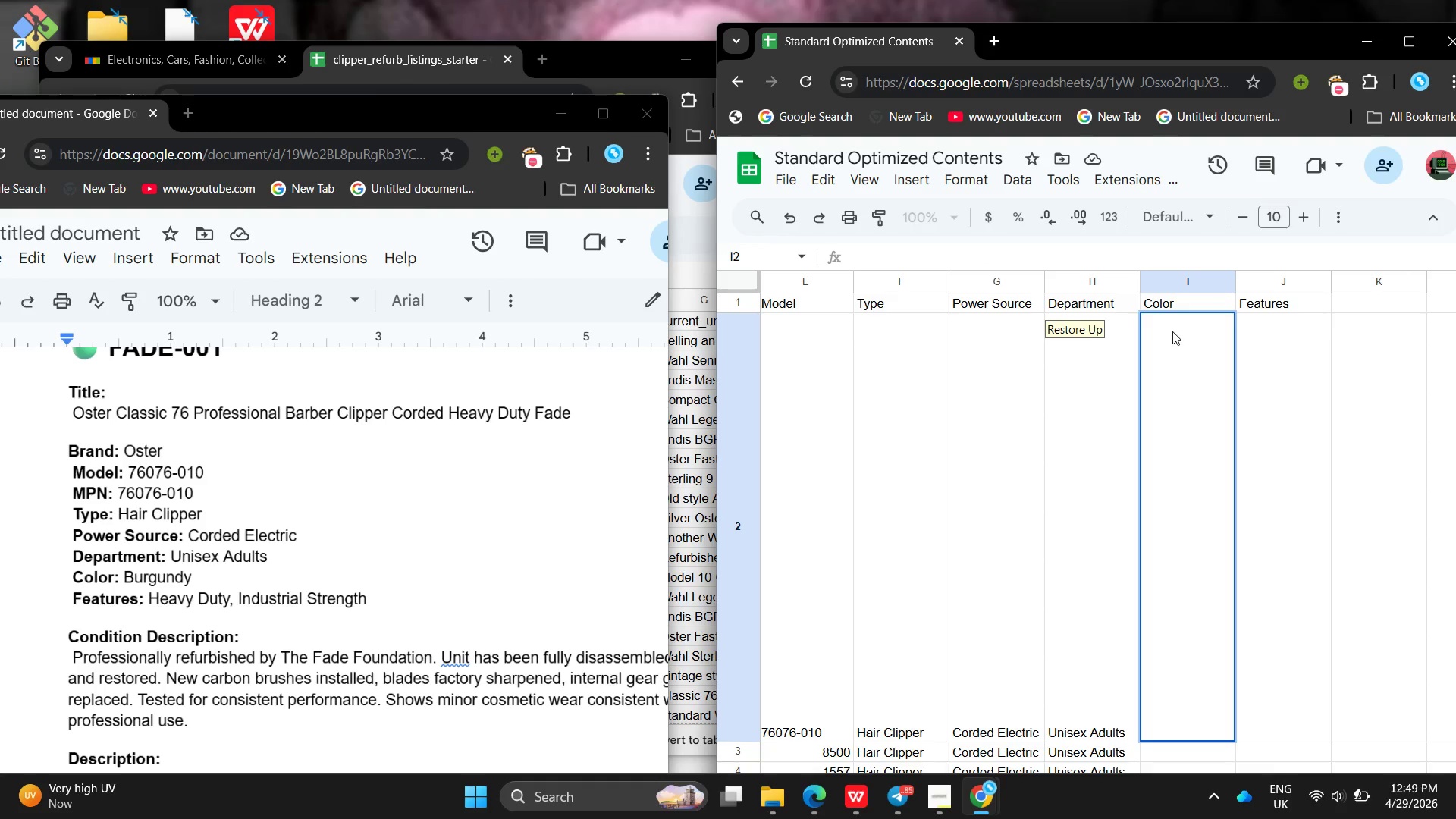 
left_click([1172, 331])
 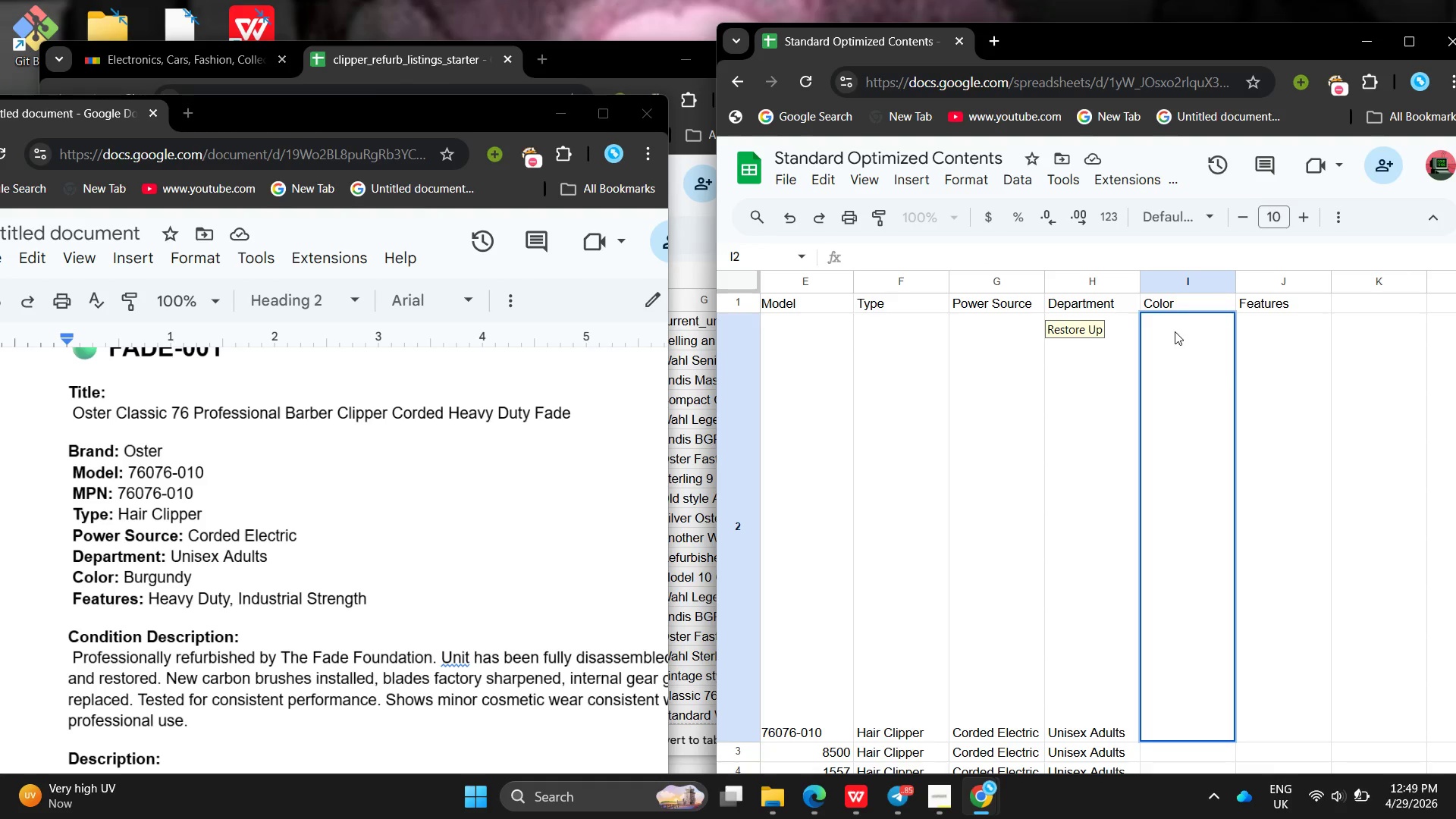 
double_click([1175, 331])
 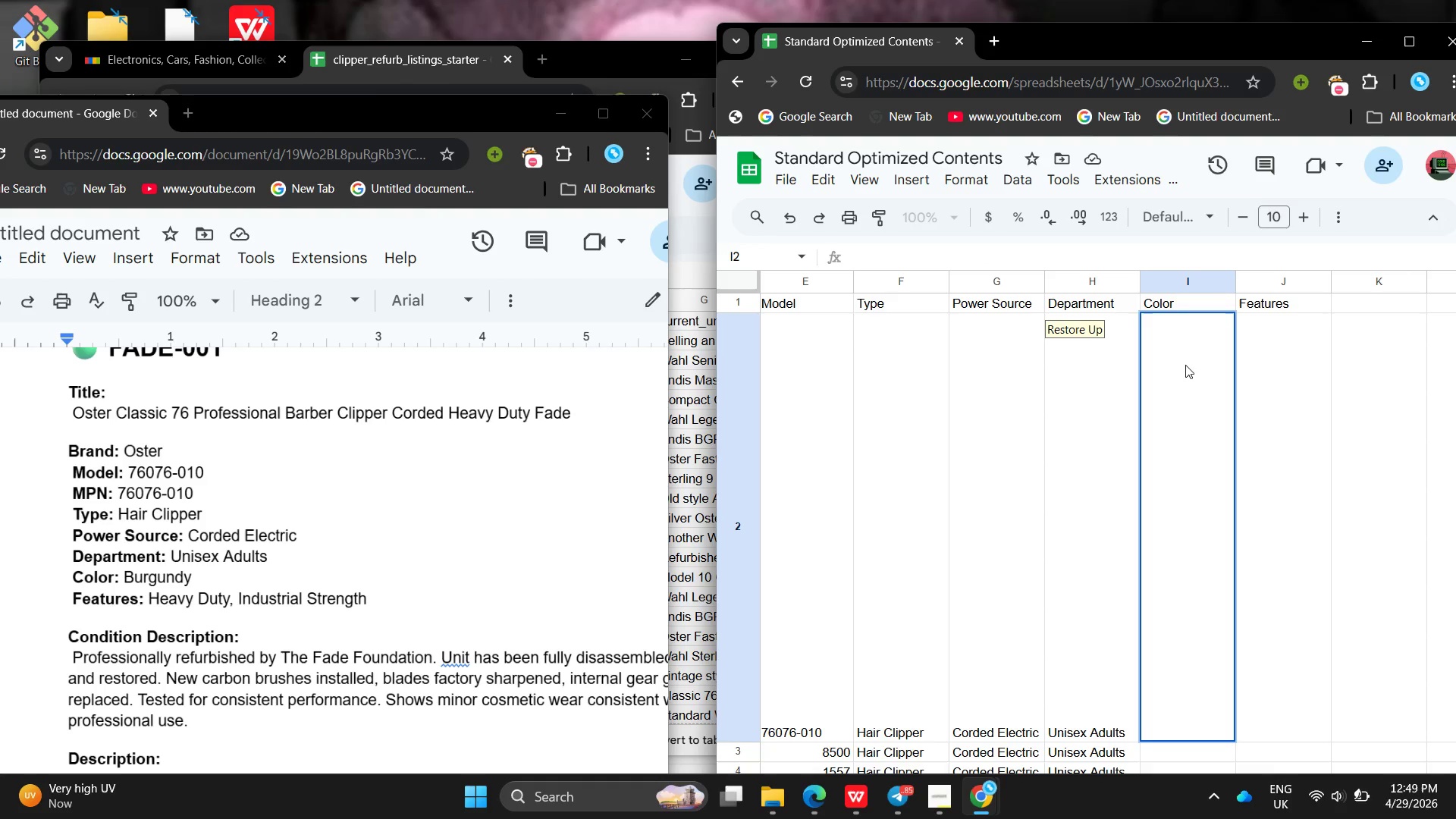 
left_click_drag(start_coordinate=[1190, 390], to_coordinate=[1188, 402])
 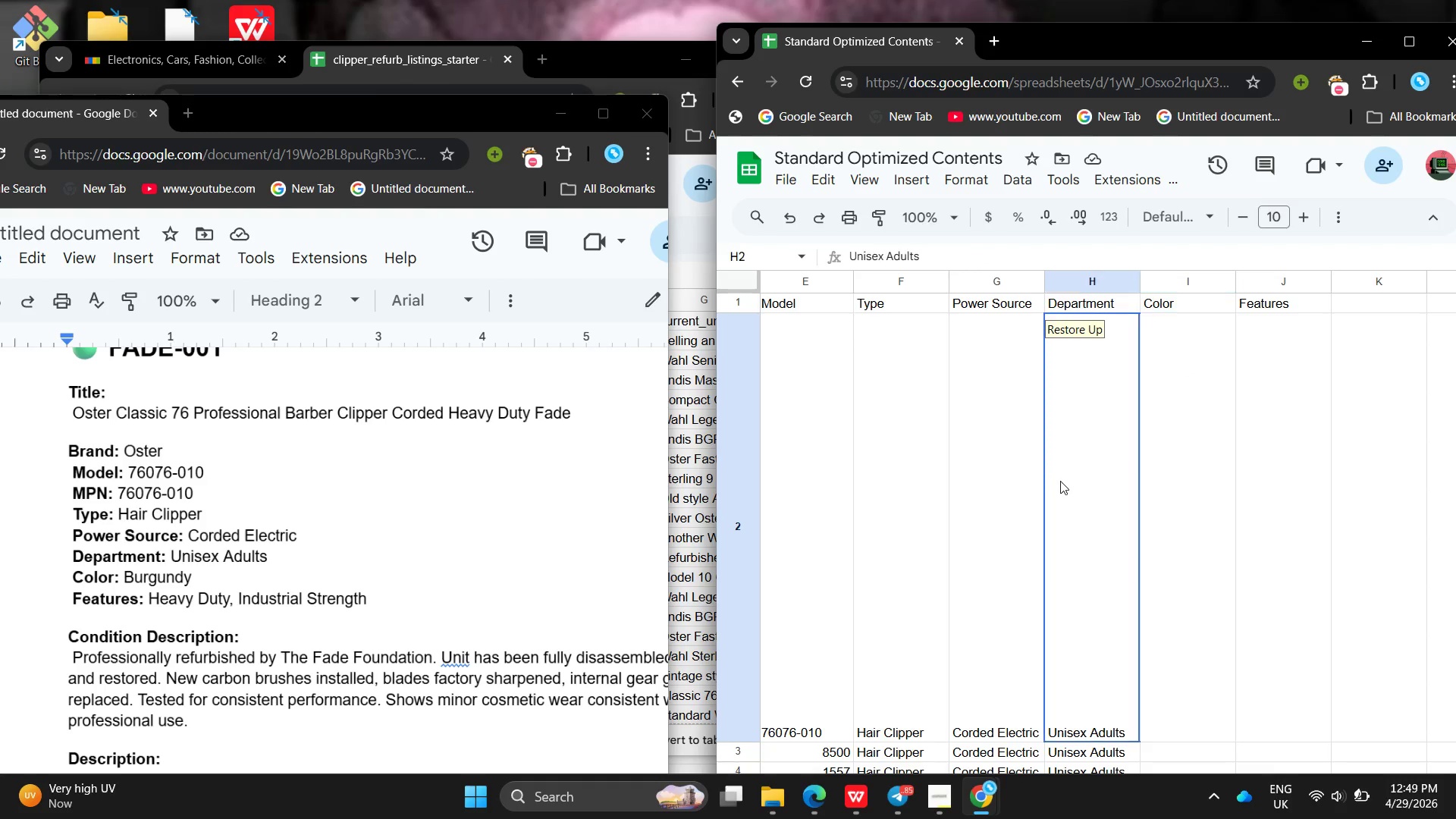 
left_click([1060, 481])
 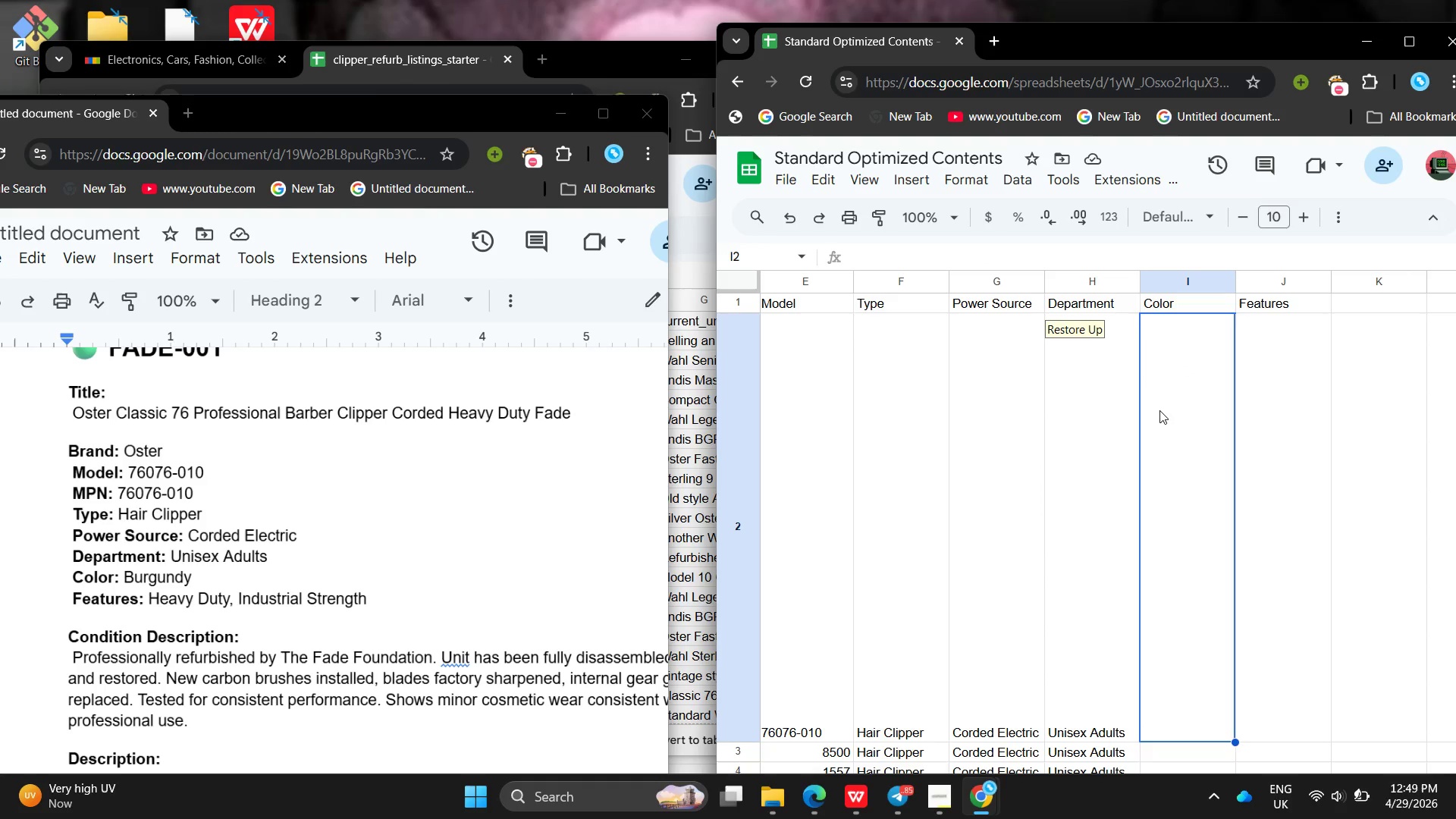 
double_click([1159, 410])
 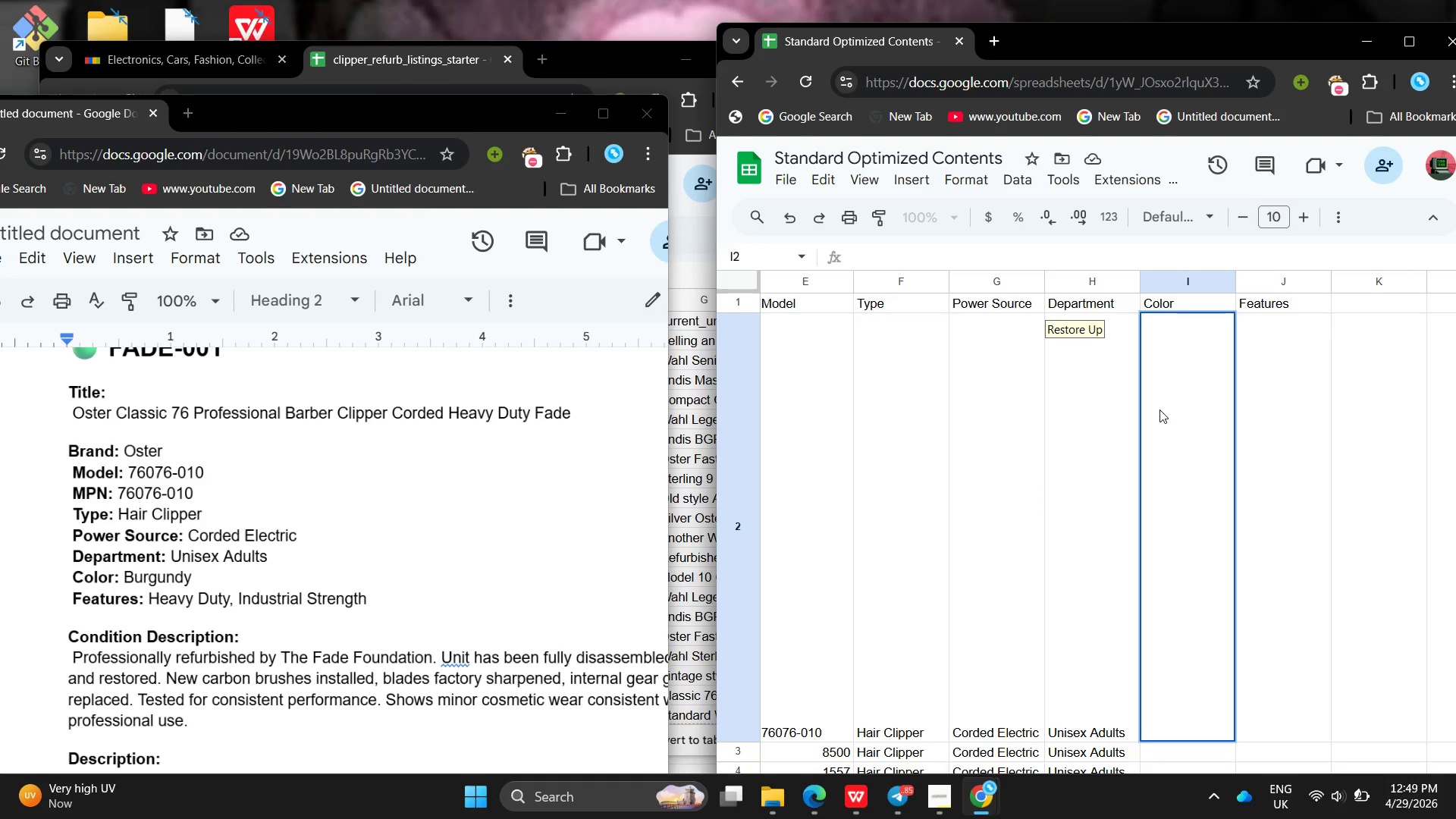 
triple_click([1159, 410])
 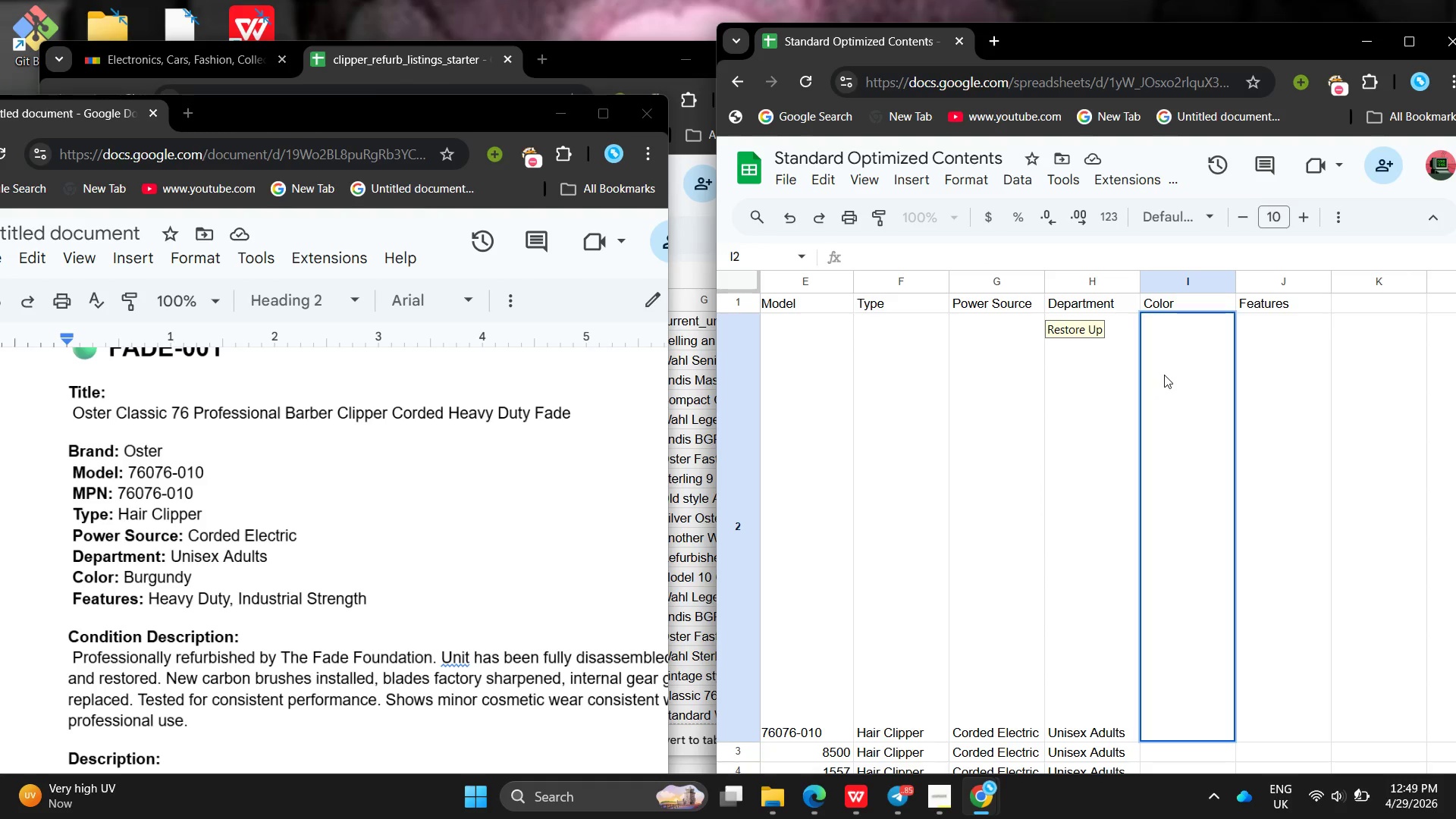 
double_click([1164, 375])
 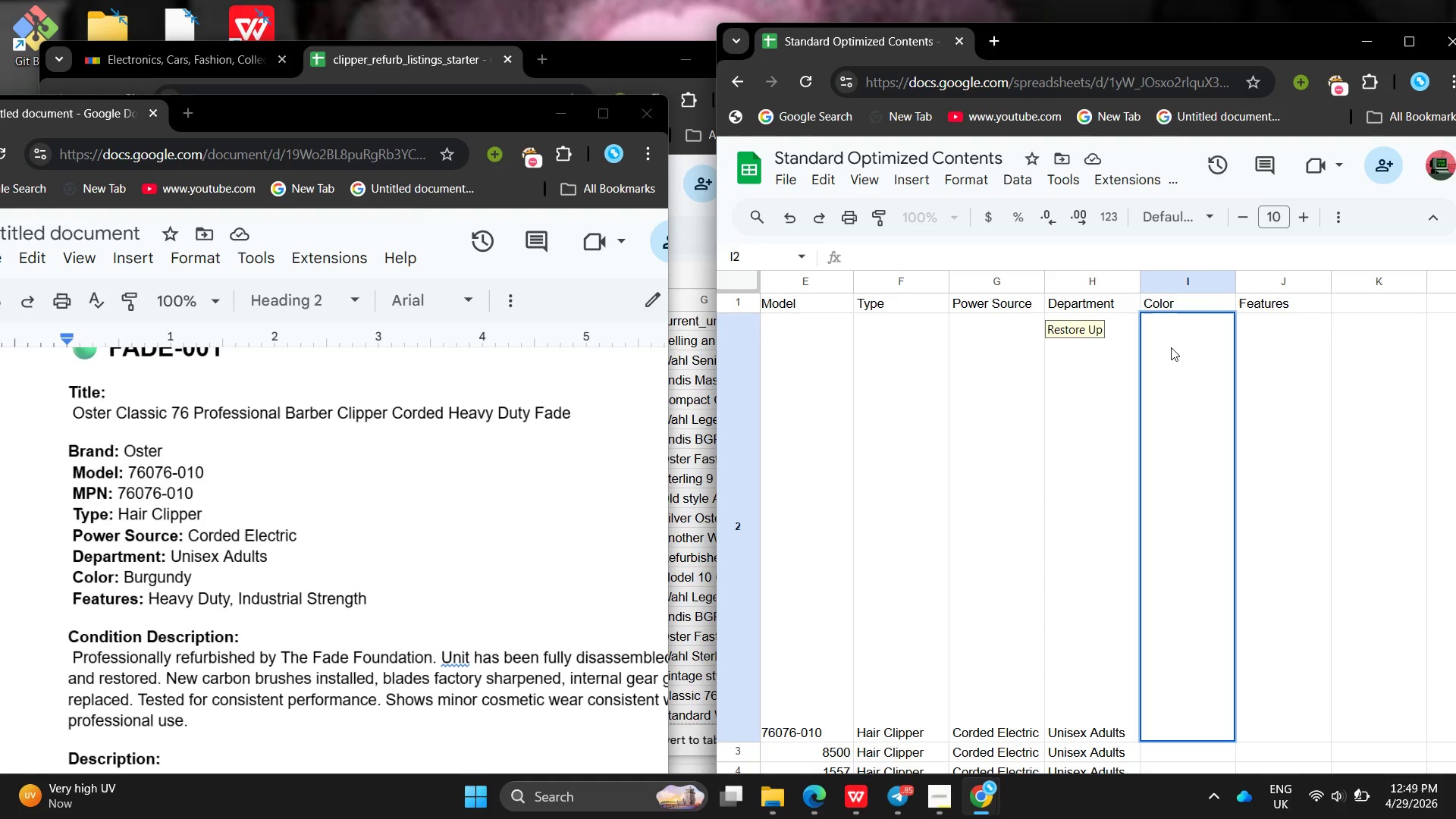 
double_click([1171, 347])
 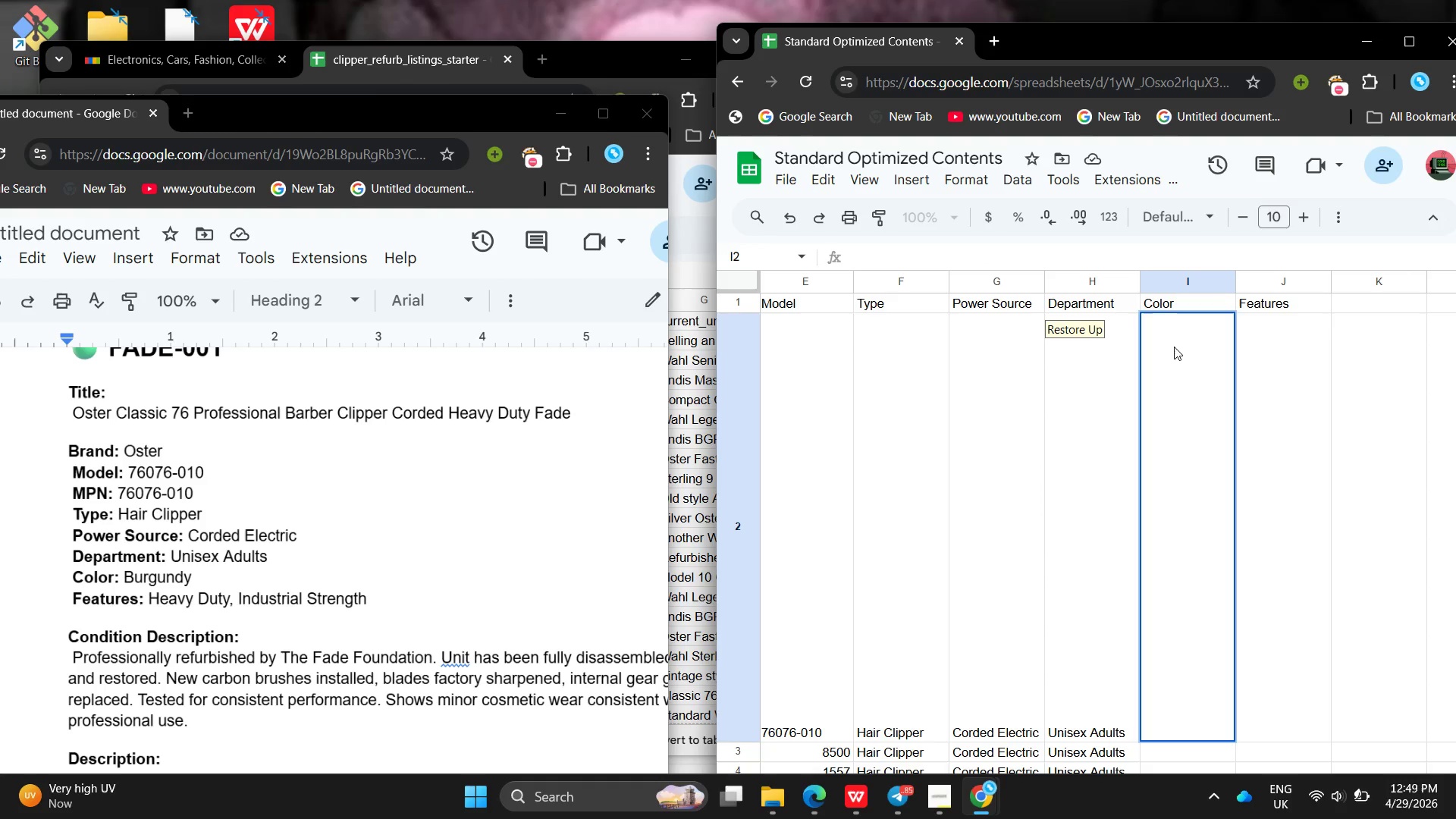 
key(Shift+ShiftLeft)
 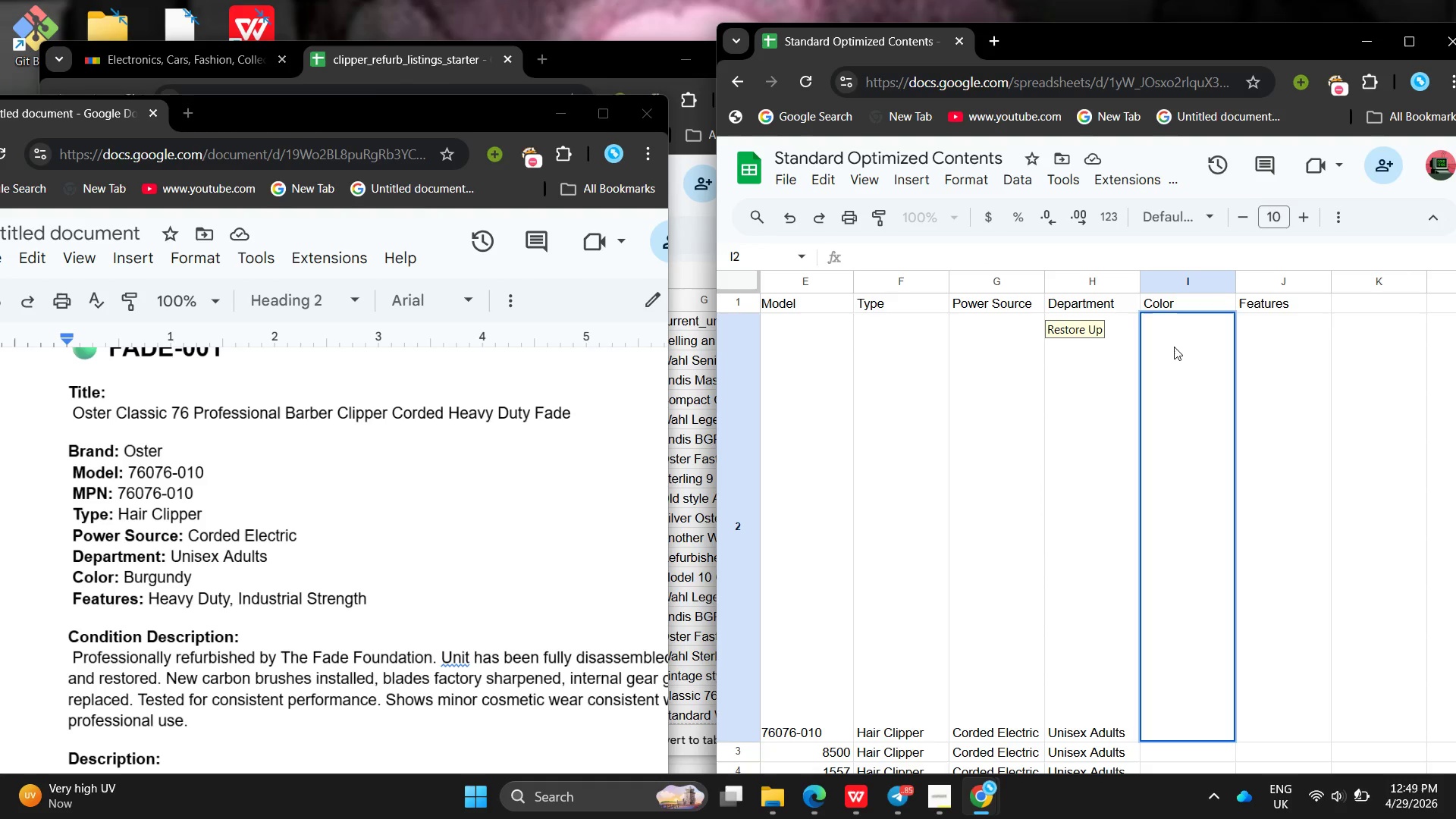 
key(Shift+B)
 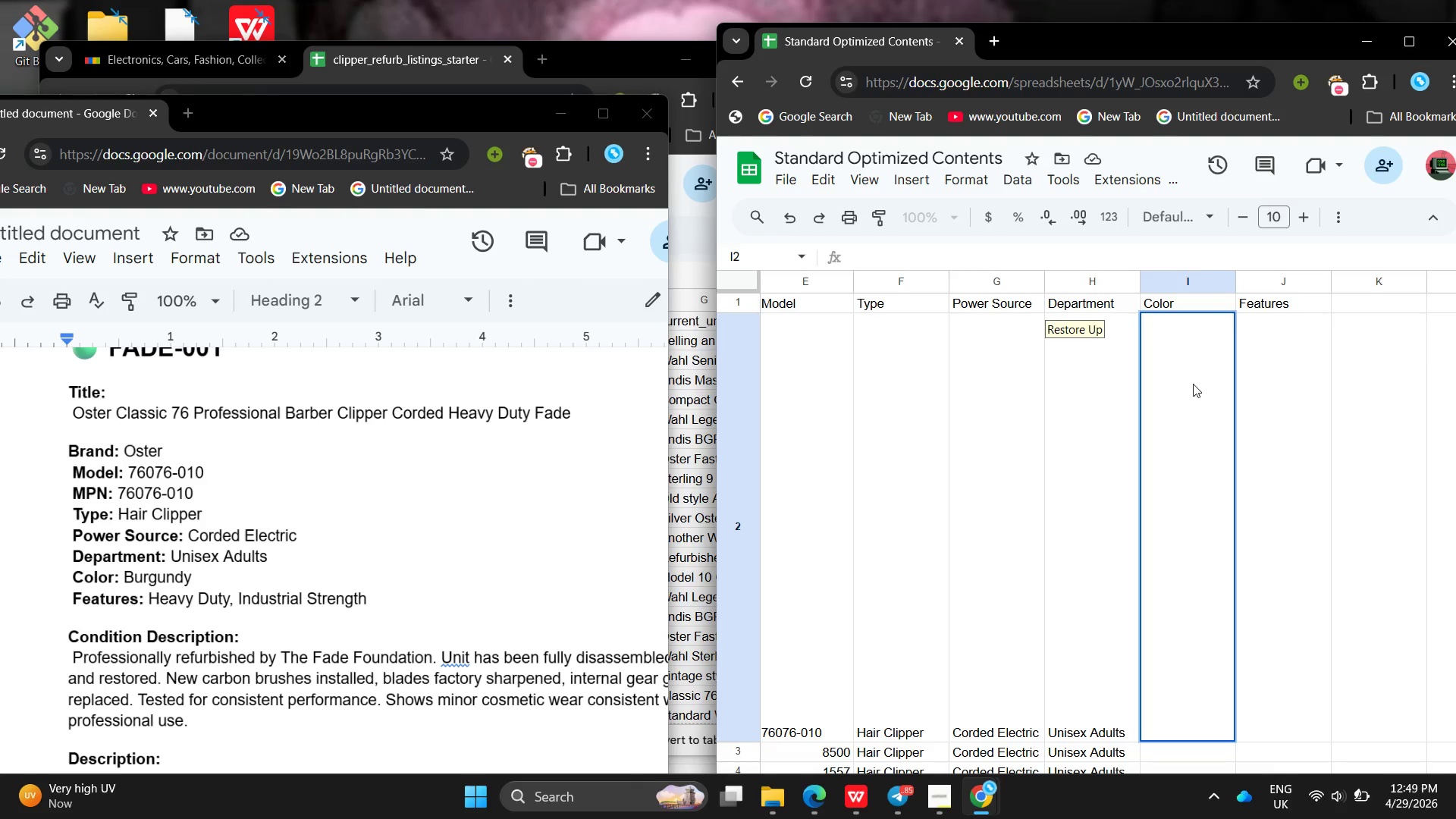 
left_click([1116, 516])
 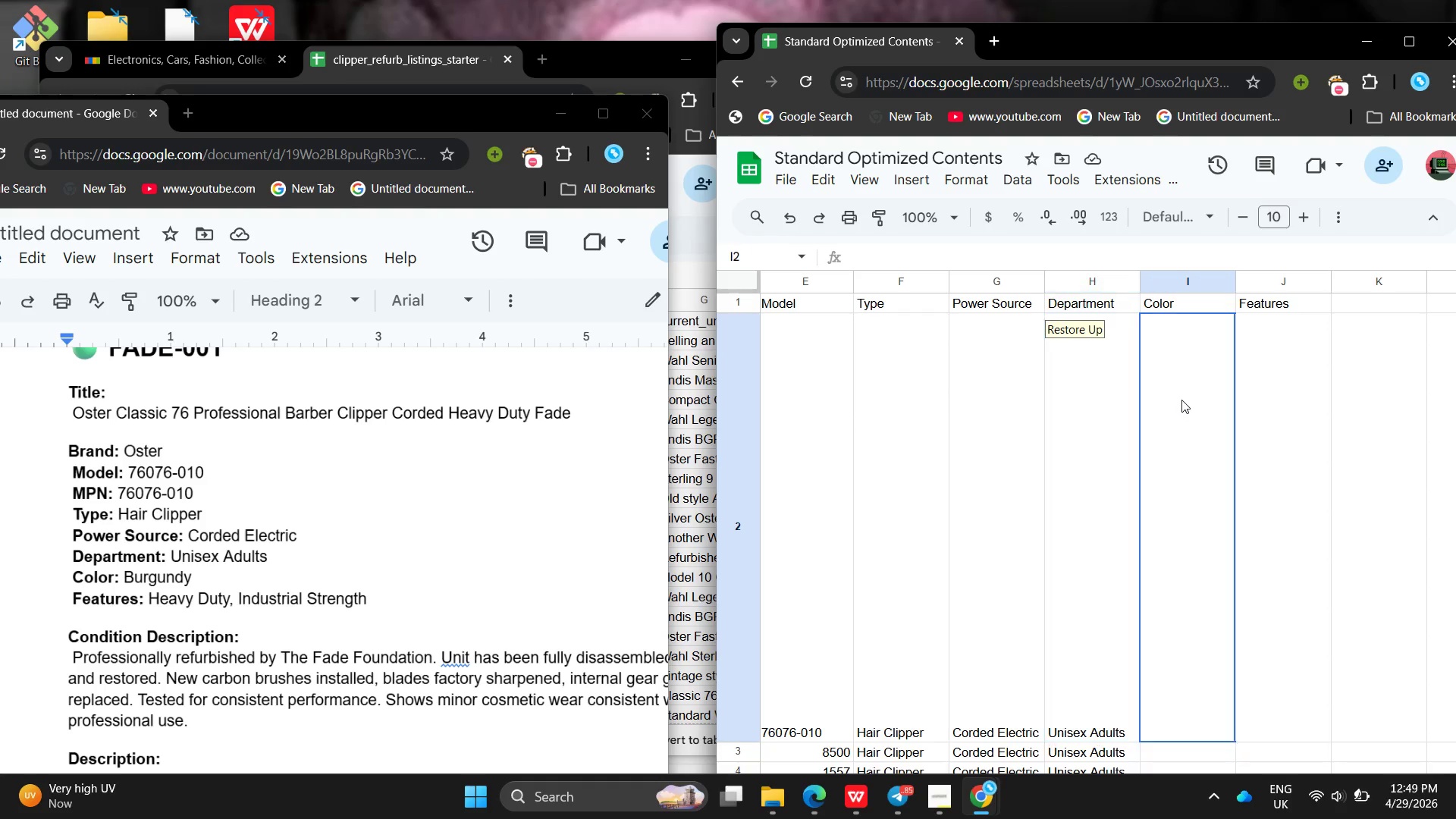 
triple_click([1181, 400])
 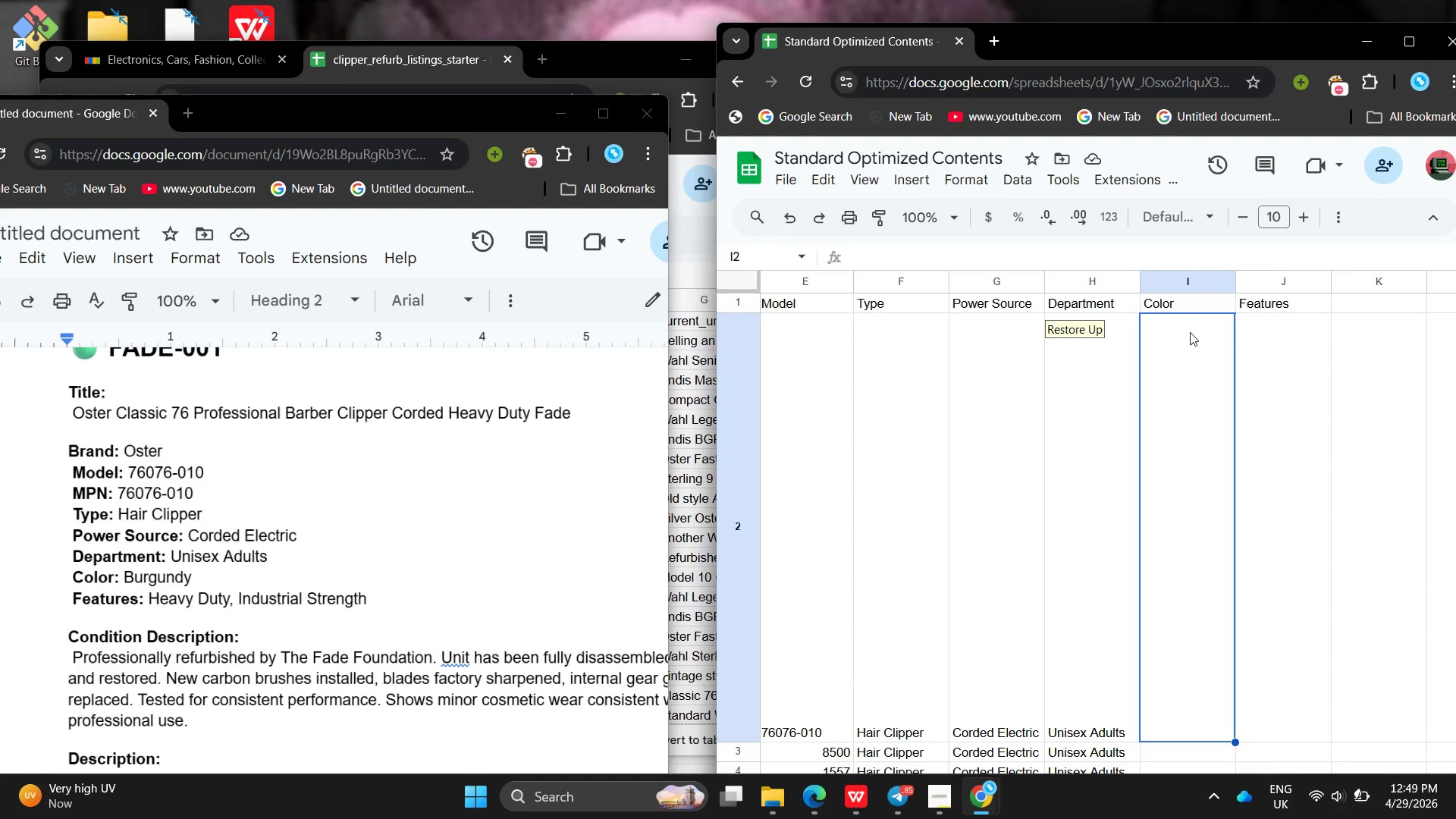 
double_click([1190, 332])
 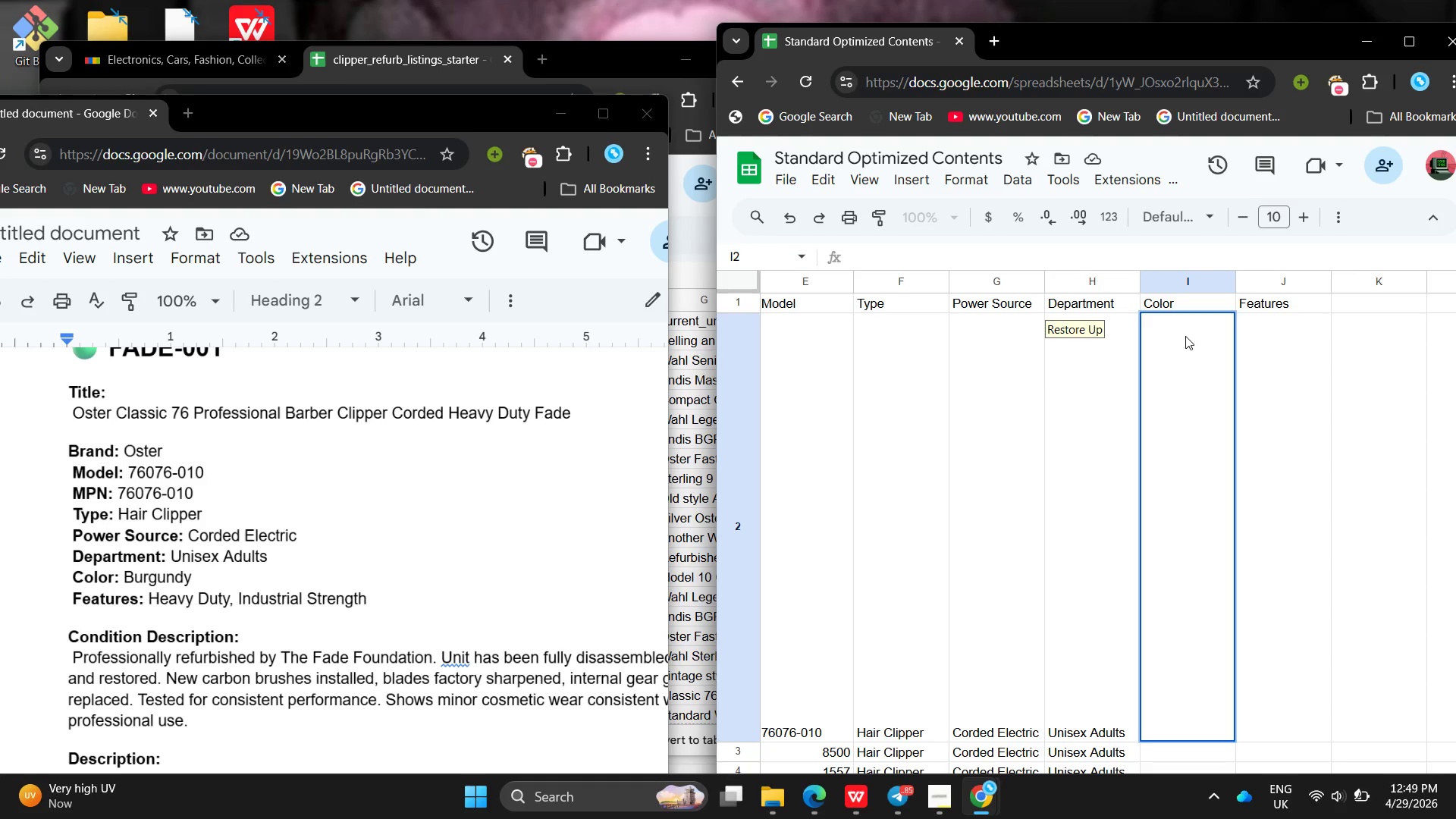 
type(U)
key(Backspace)
type(Bur)
 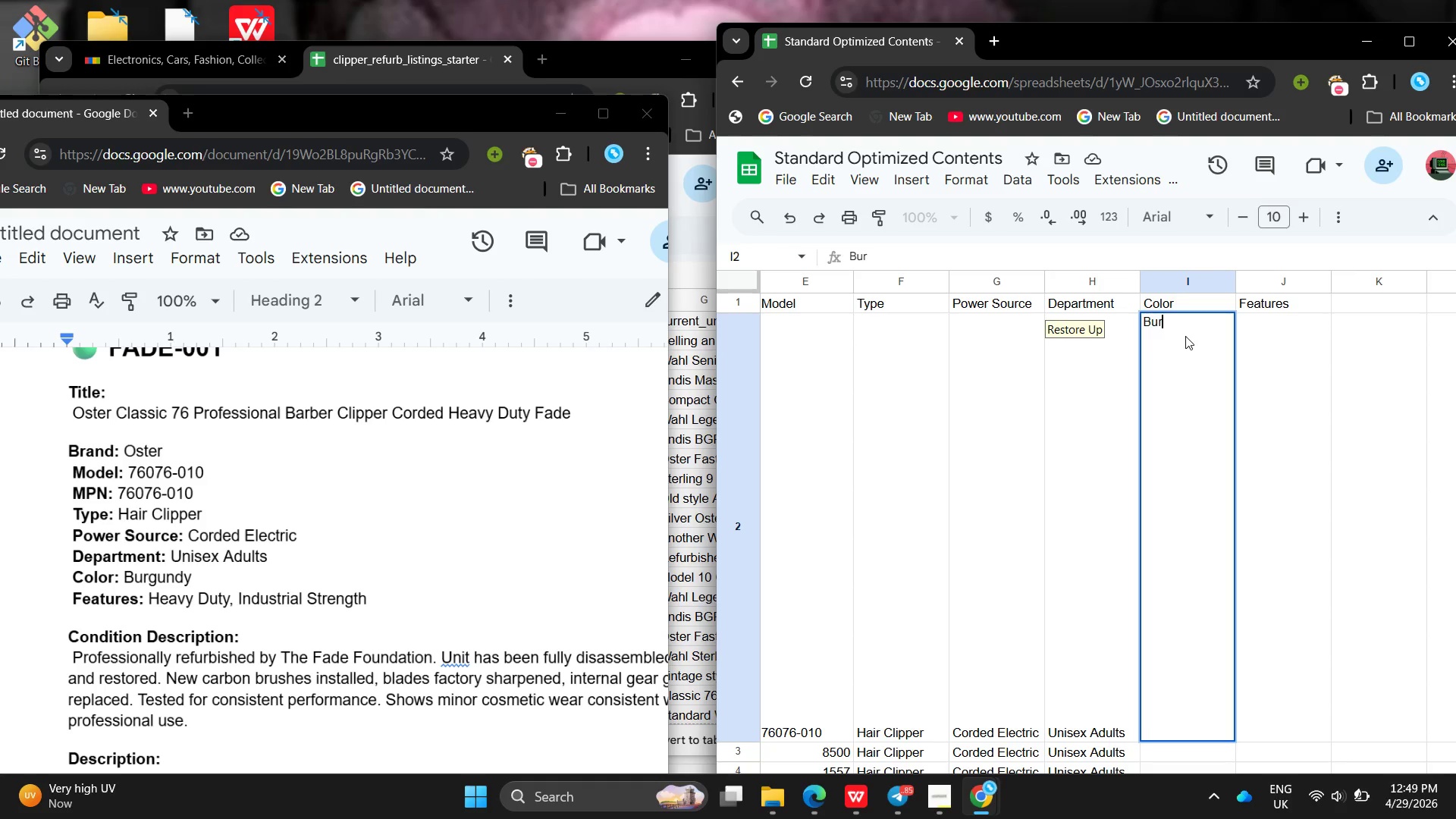 
type(gundy)
 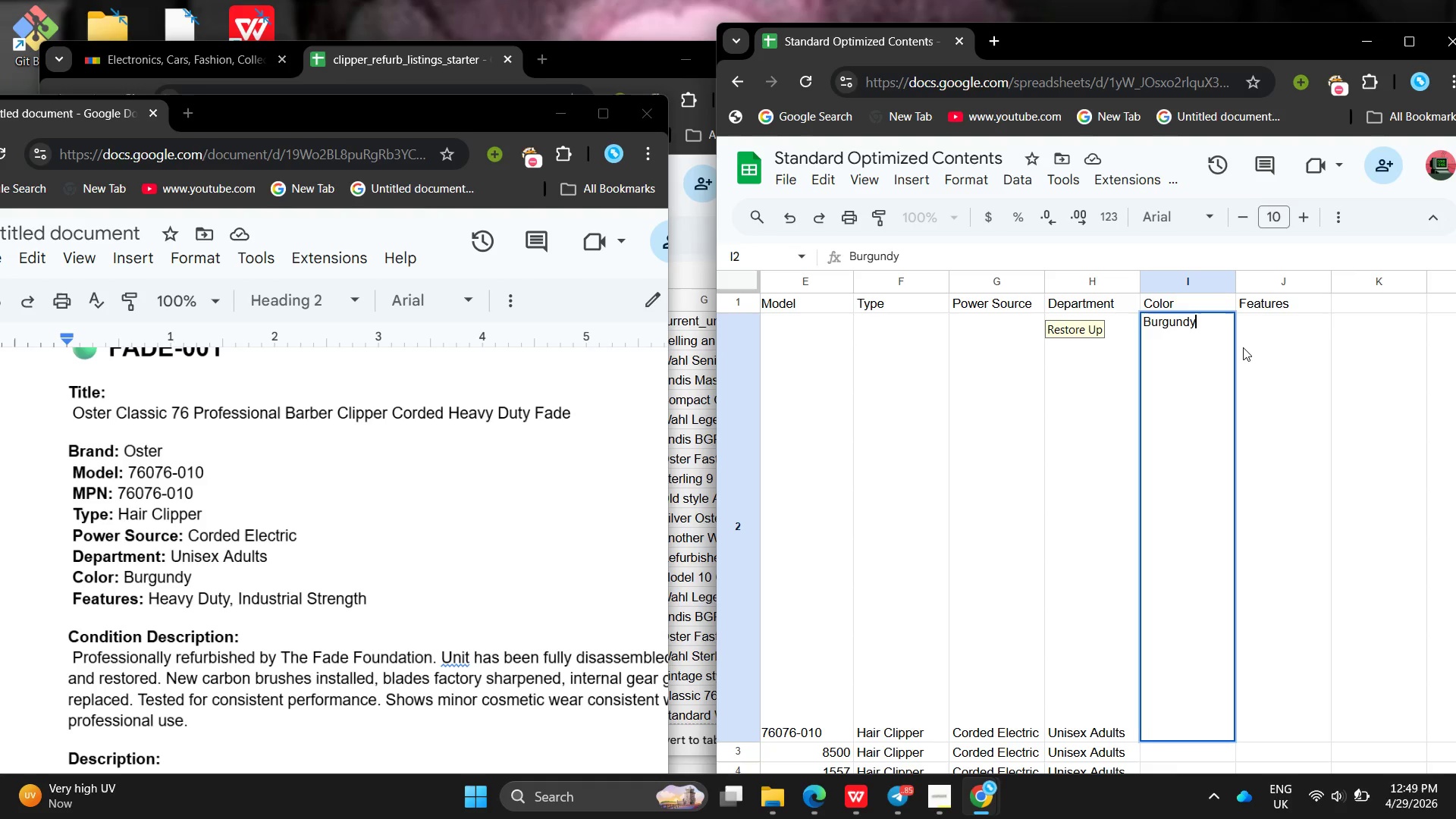 
double_click([1263, 328])
 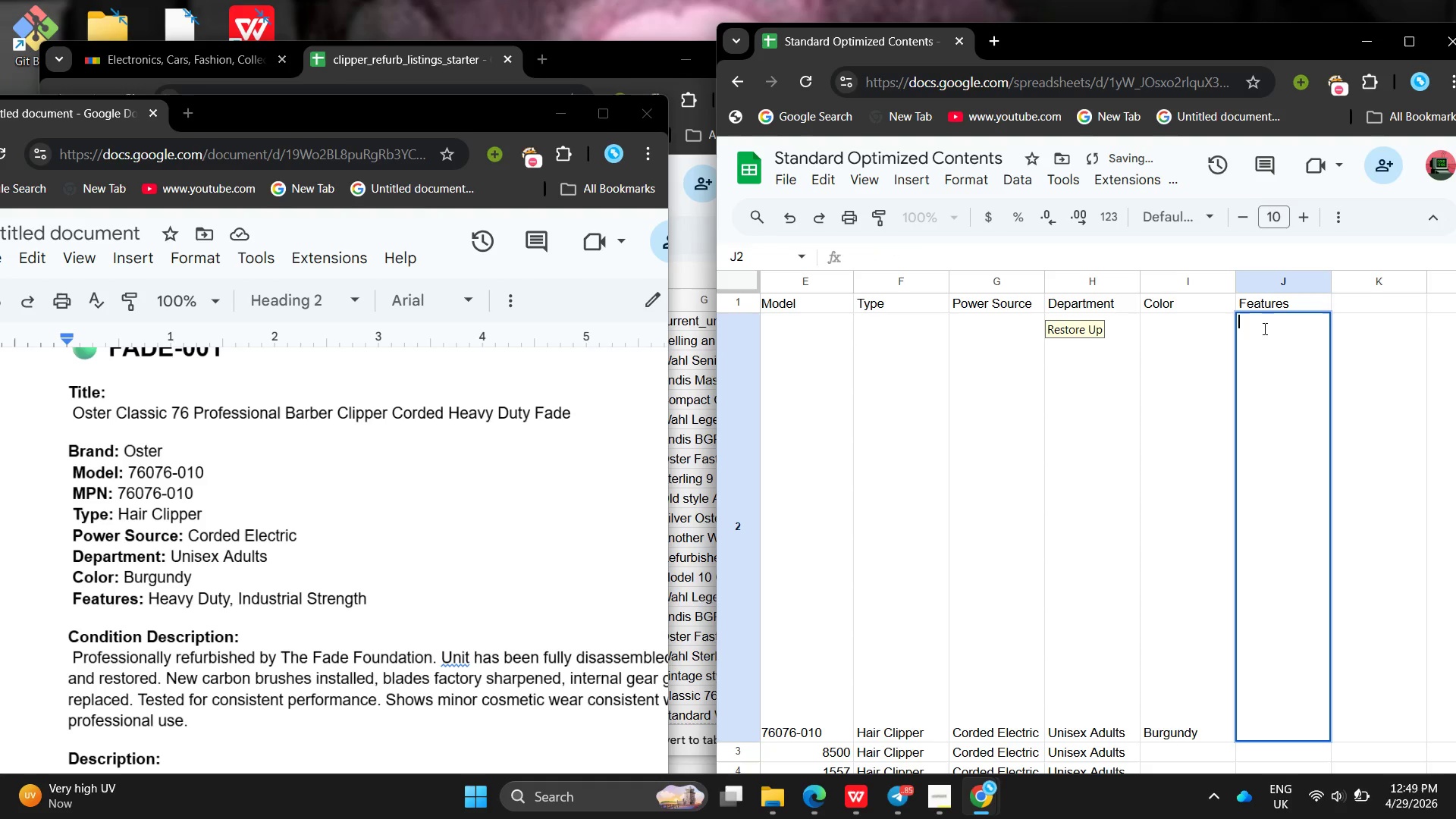 
type(Heavy Duty < In)
 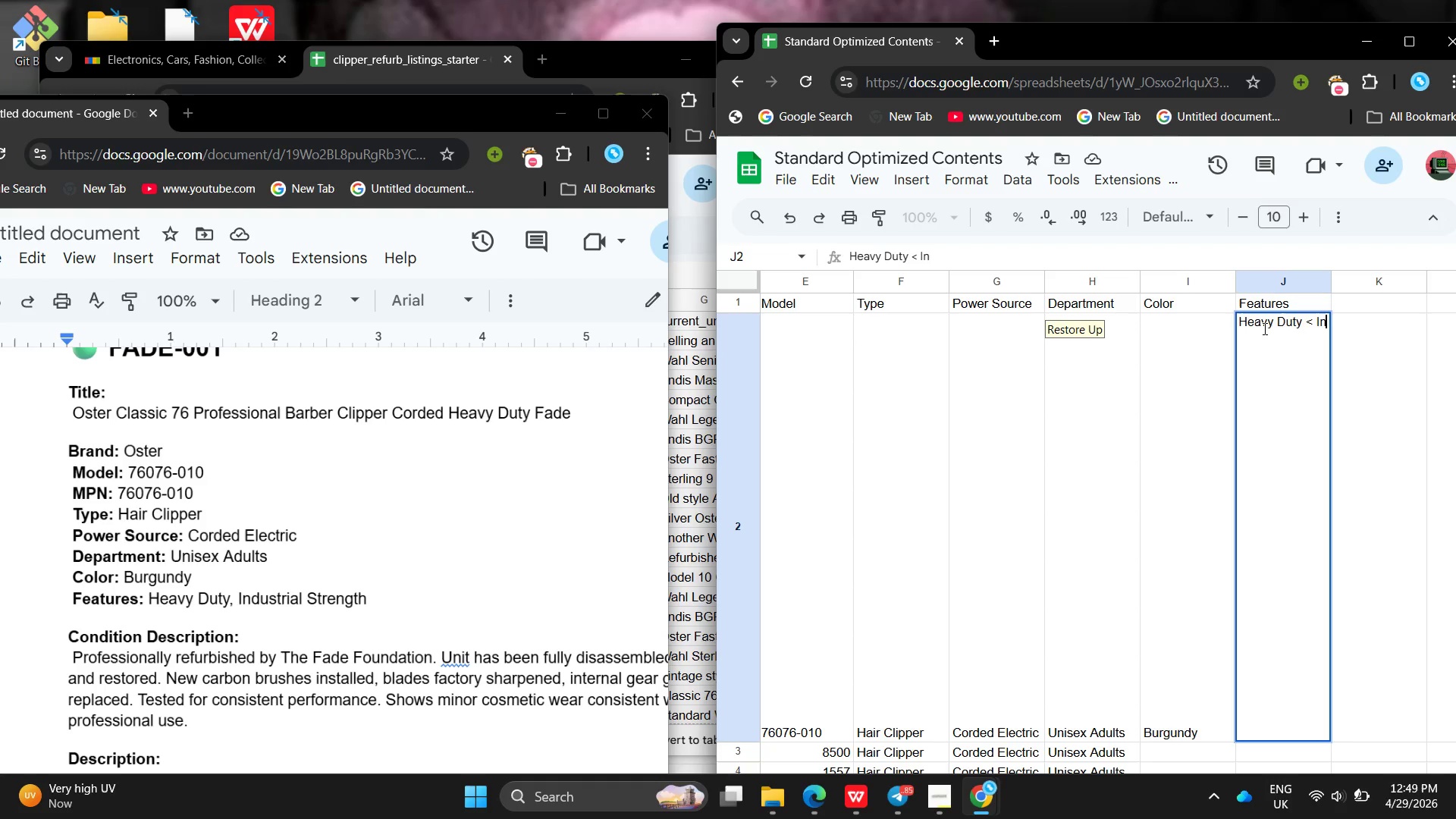 
wait(9.3)
 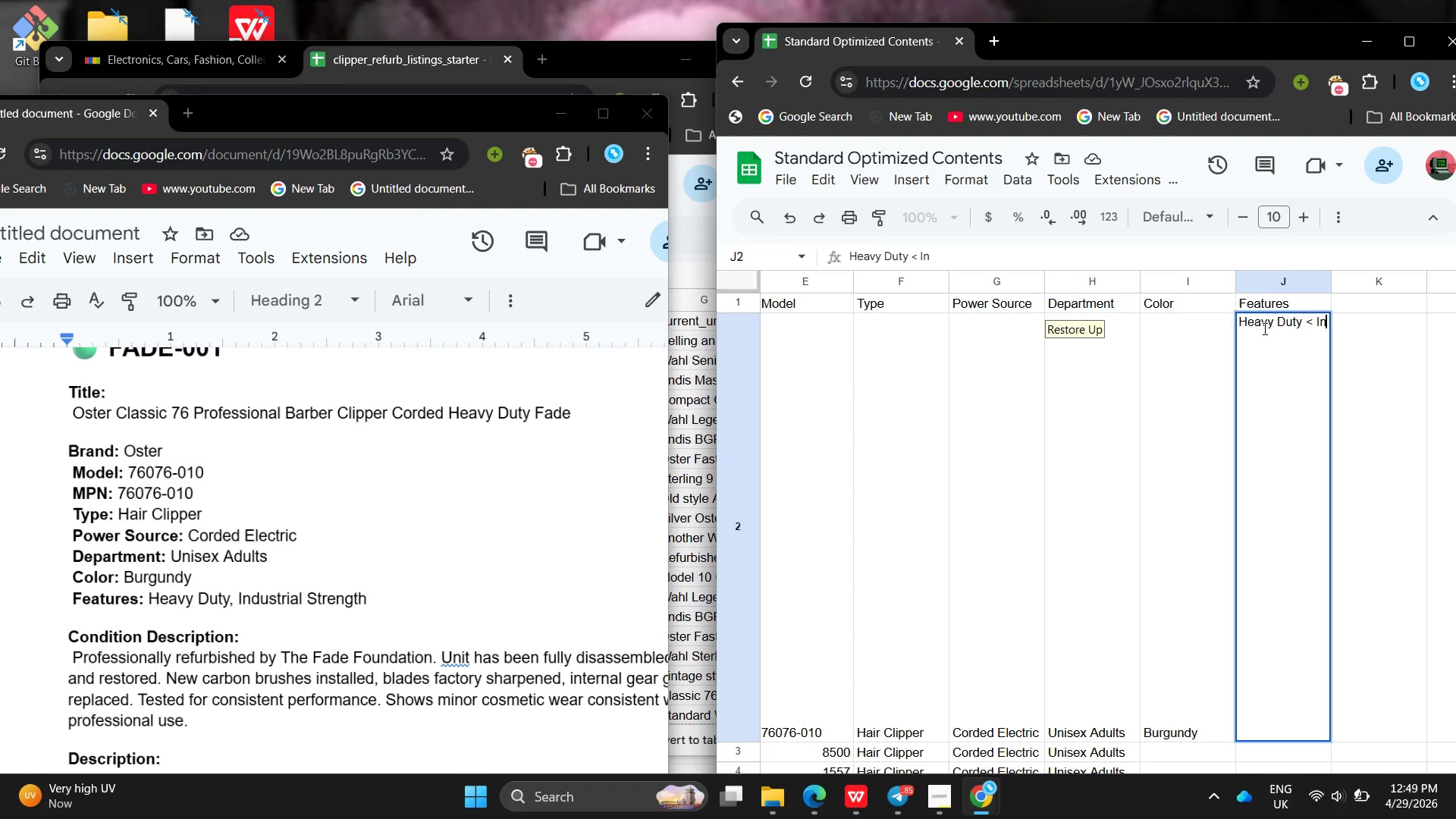 
key(Backspace)
key(Backspace)
key(Backspace)
key(Backspace)
type(,Indu)
key(Backspace)
key(Backspace)
key(Backspace)
key(Backspace)
type(Industrial Strength )
 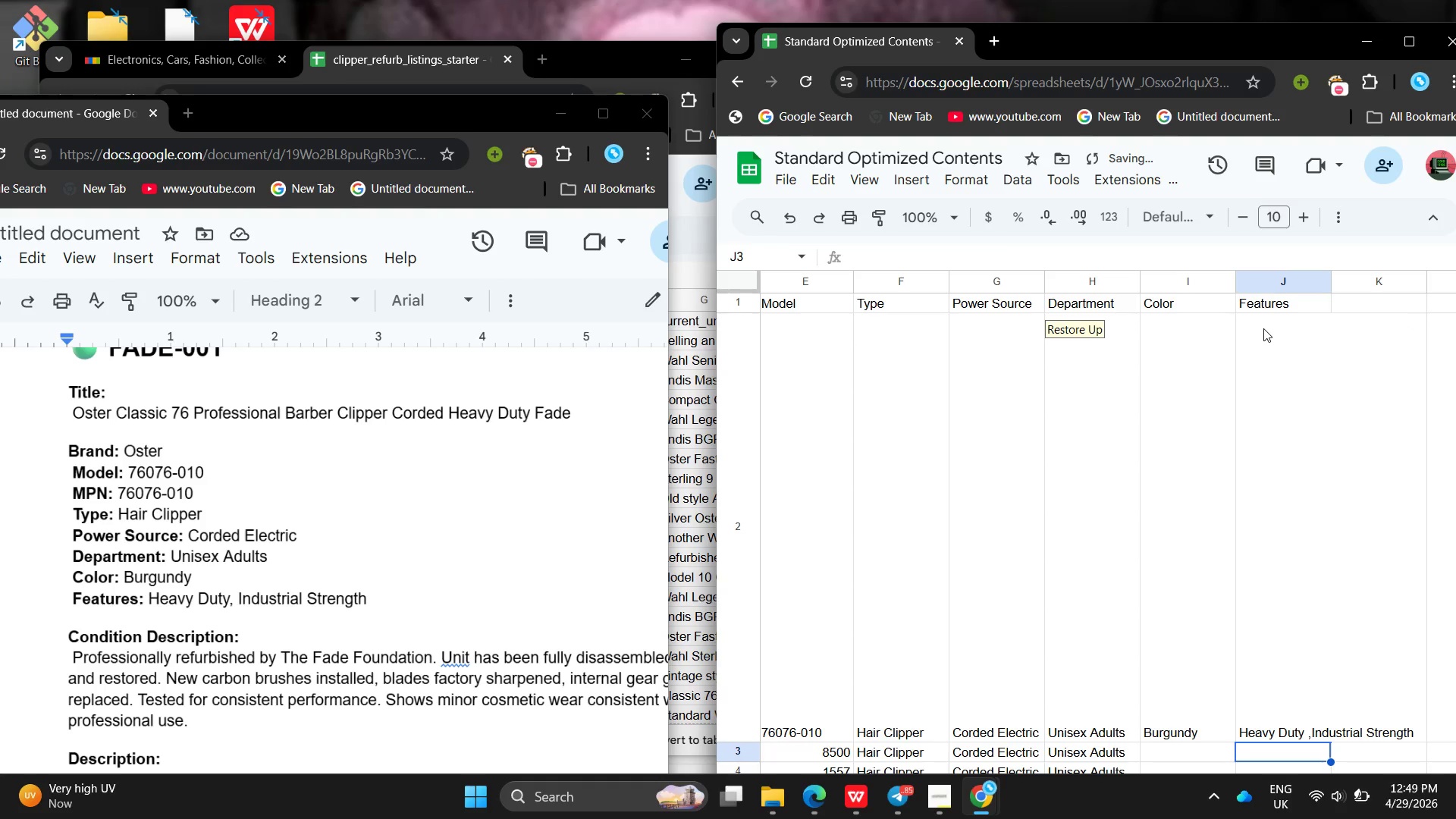 
 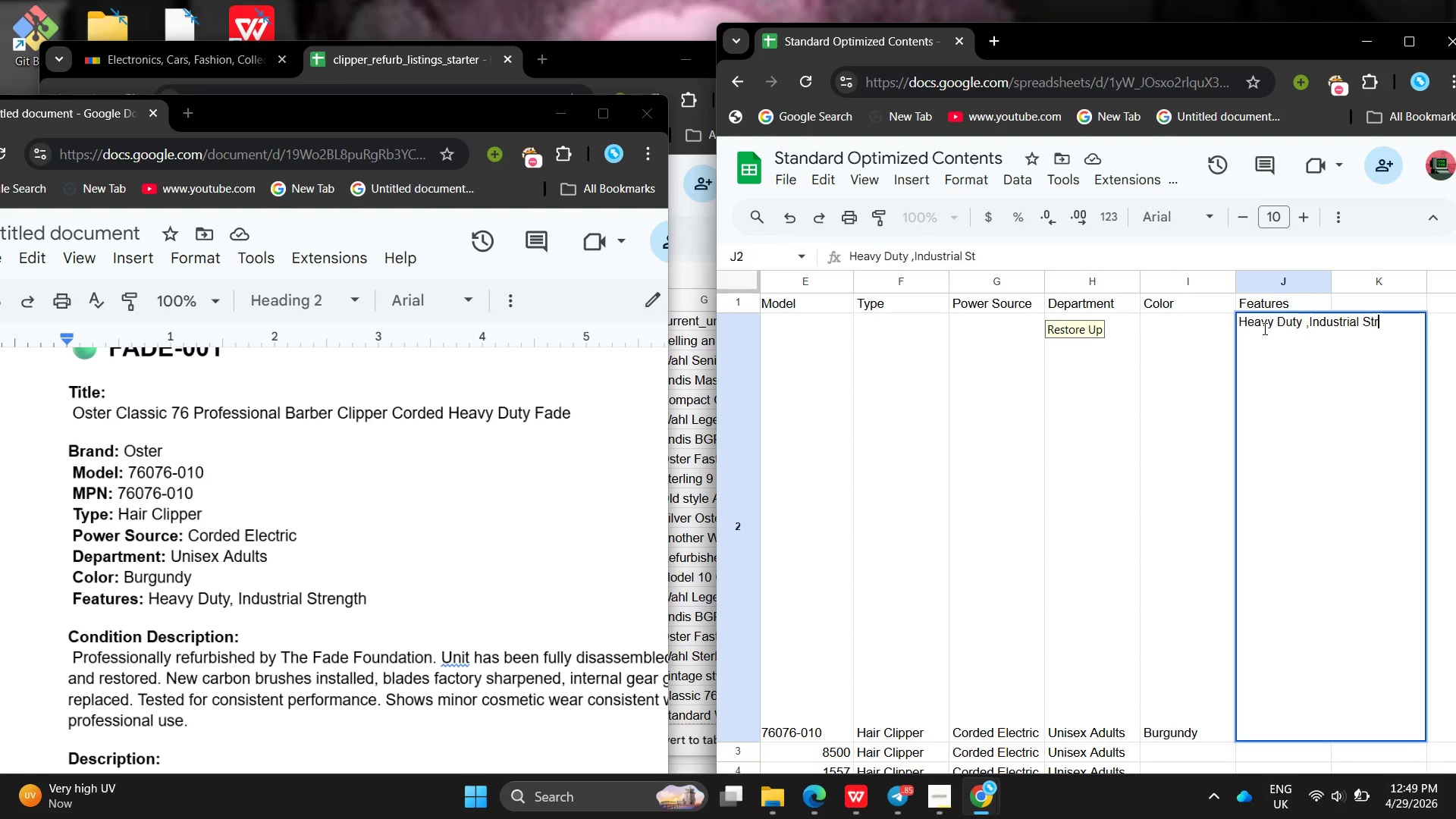 
key(Enter)
 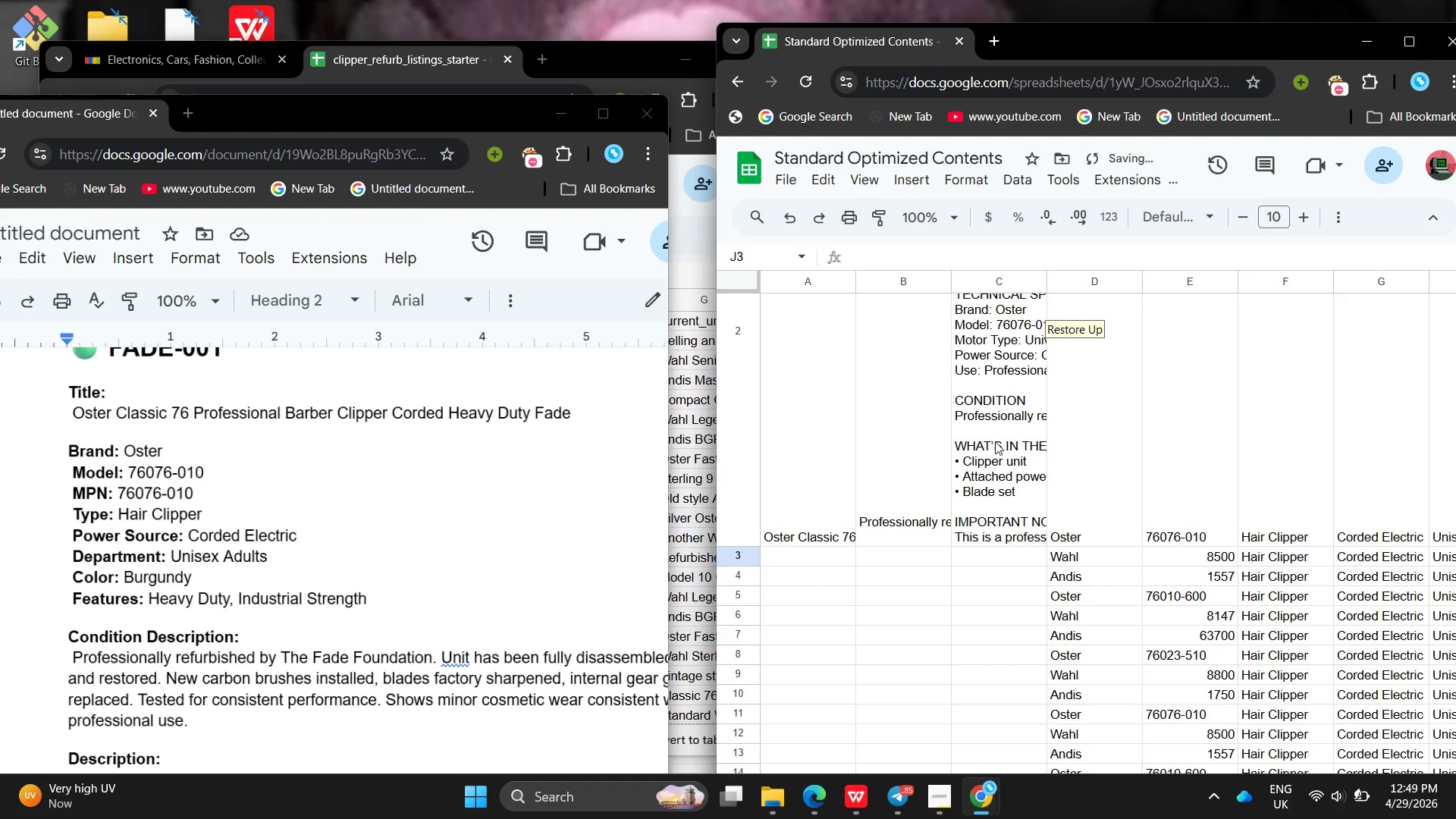 
left_click_drag(start_coordinate=[1022, 431], to_coordinate=[1026, 431])
 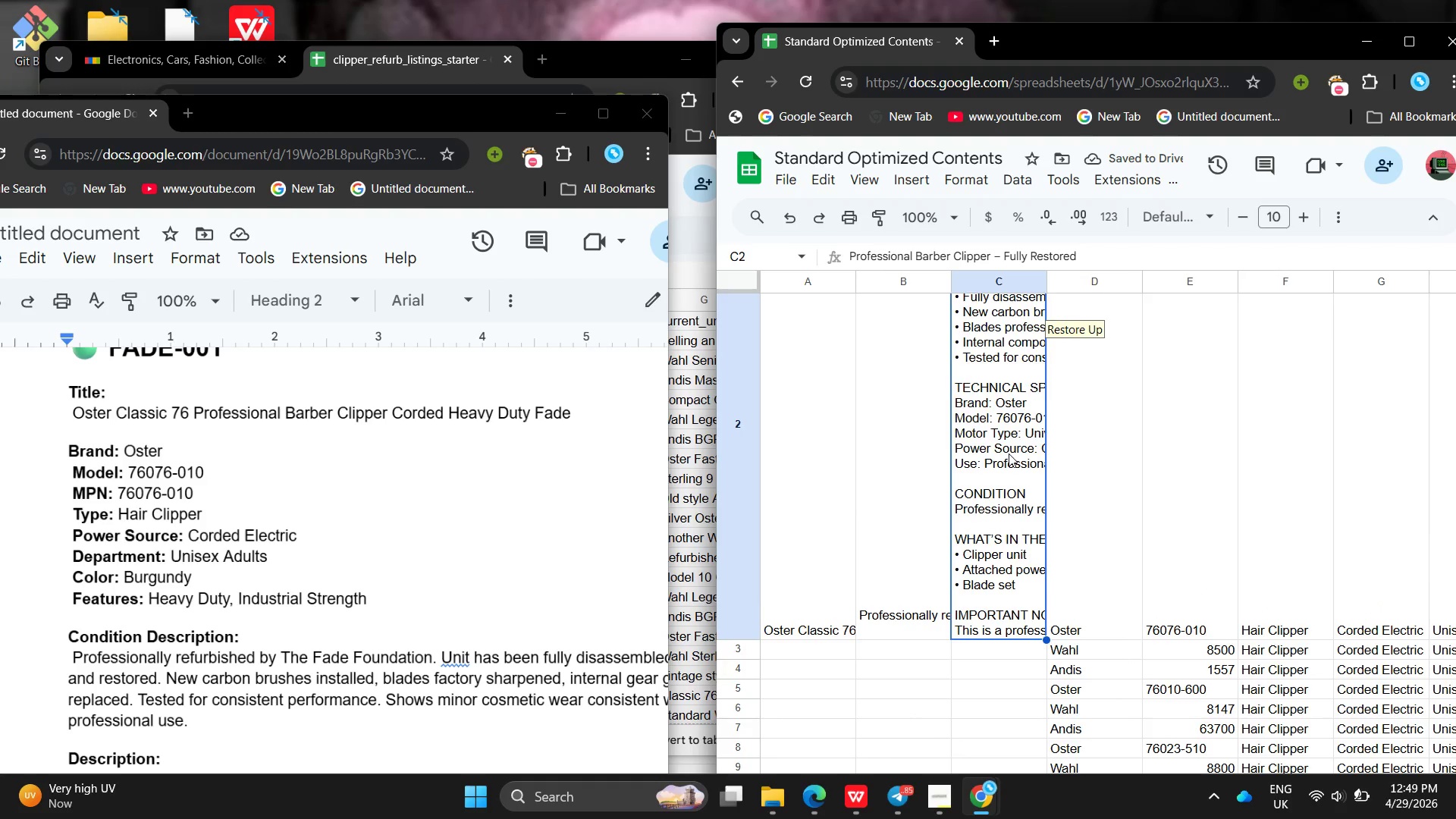 
left_click([1009, 453])
 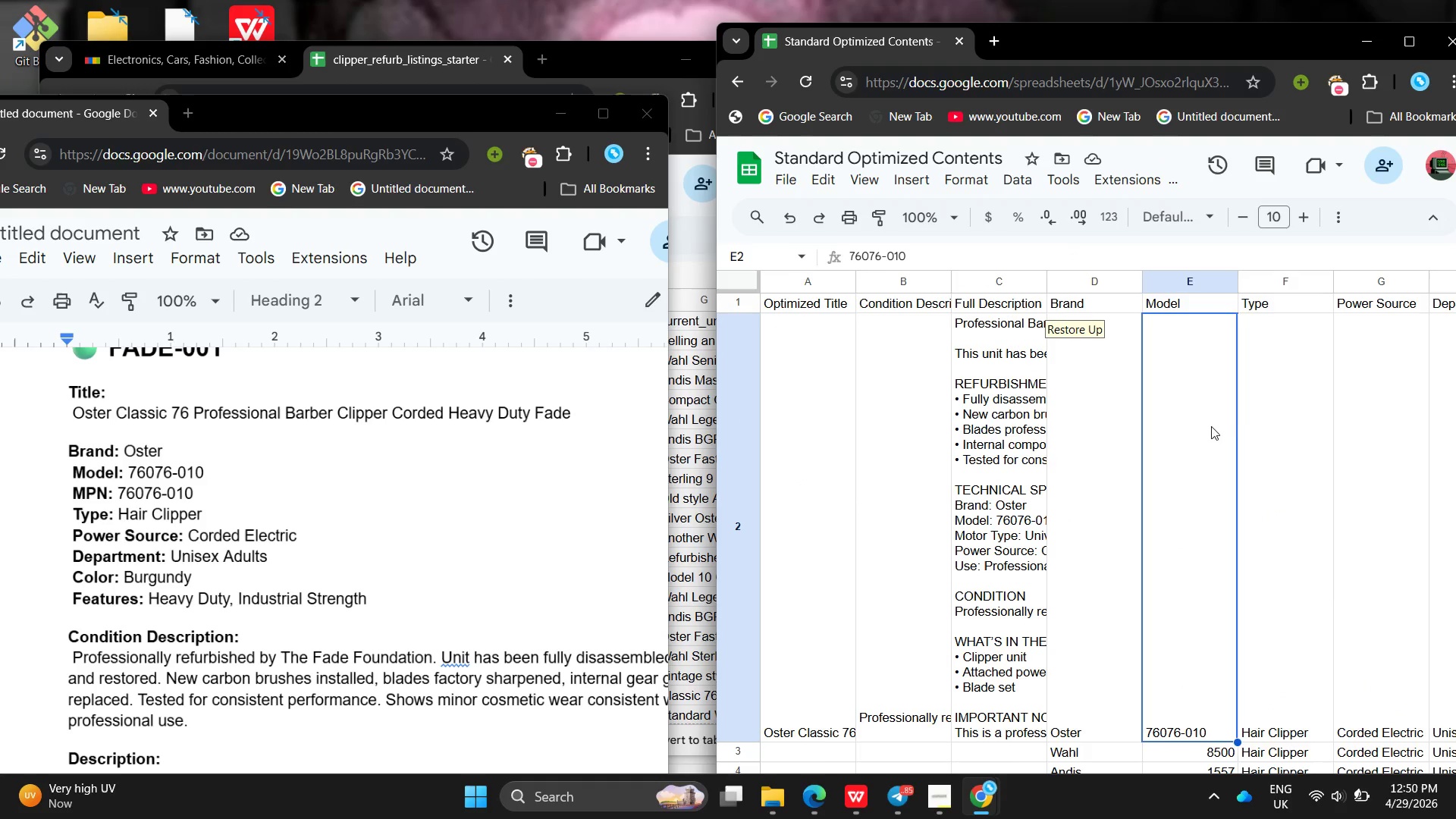 
left_click([1162, 447])
 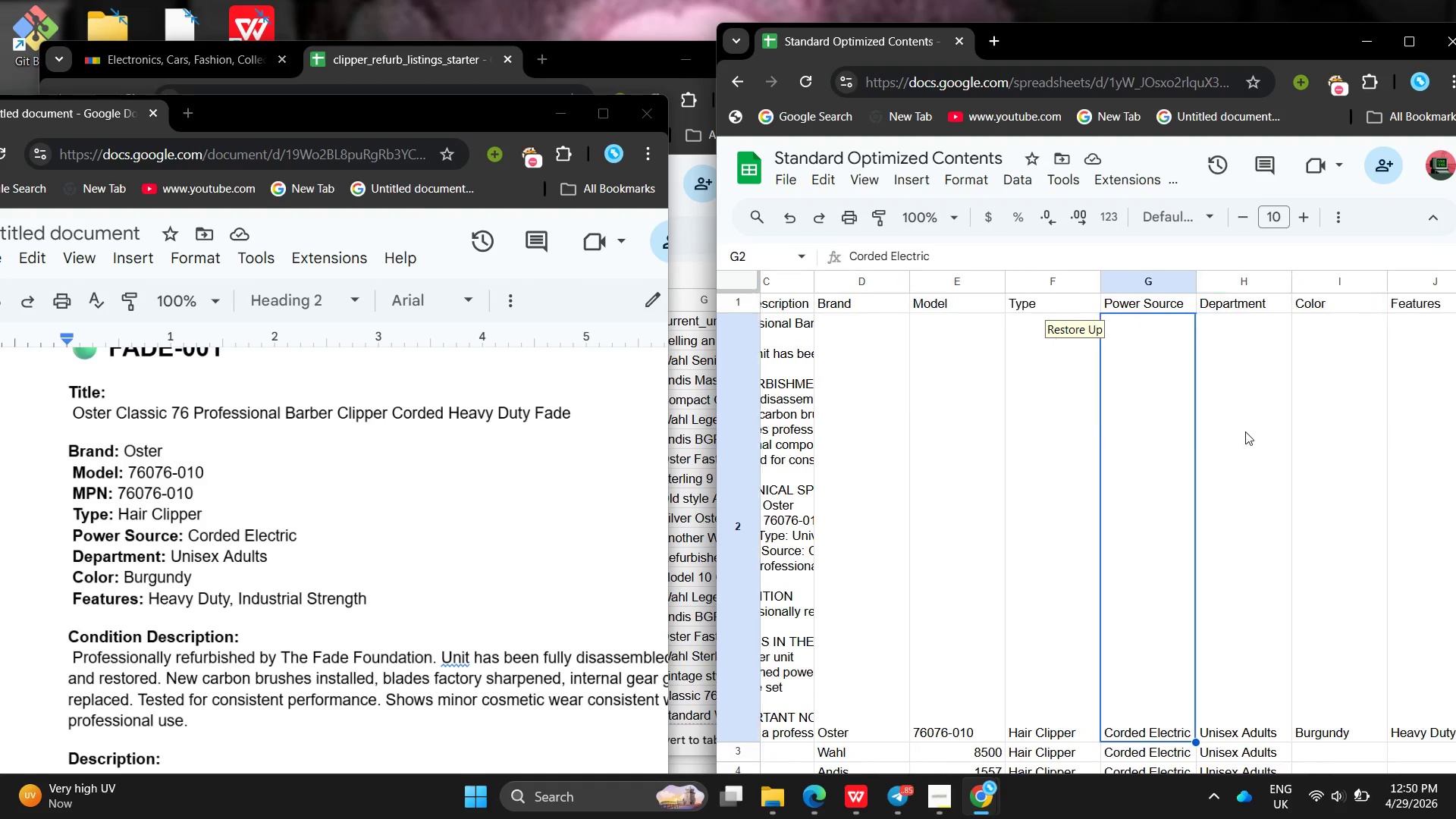 
left_click([1244, 433])
 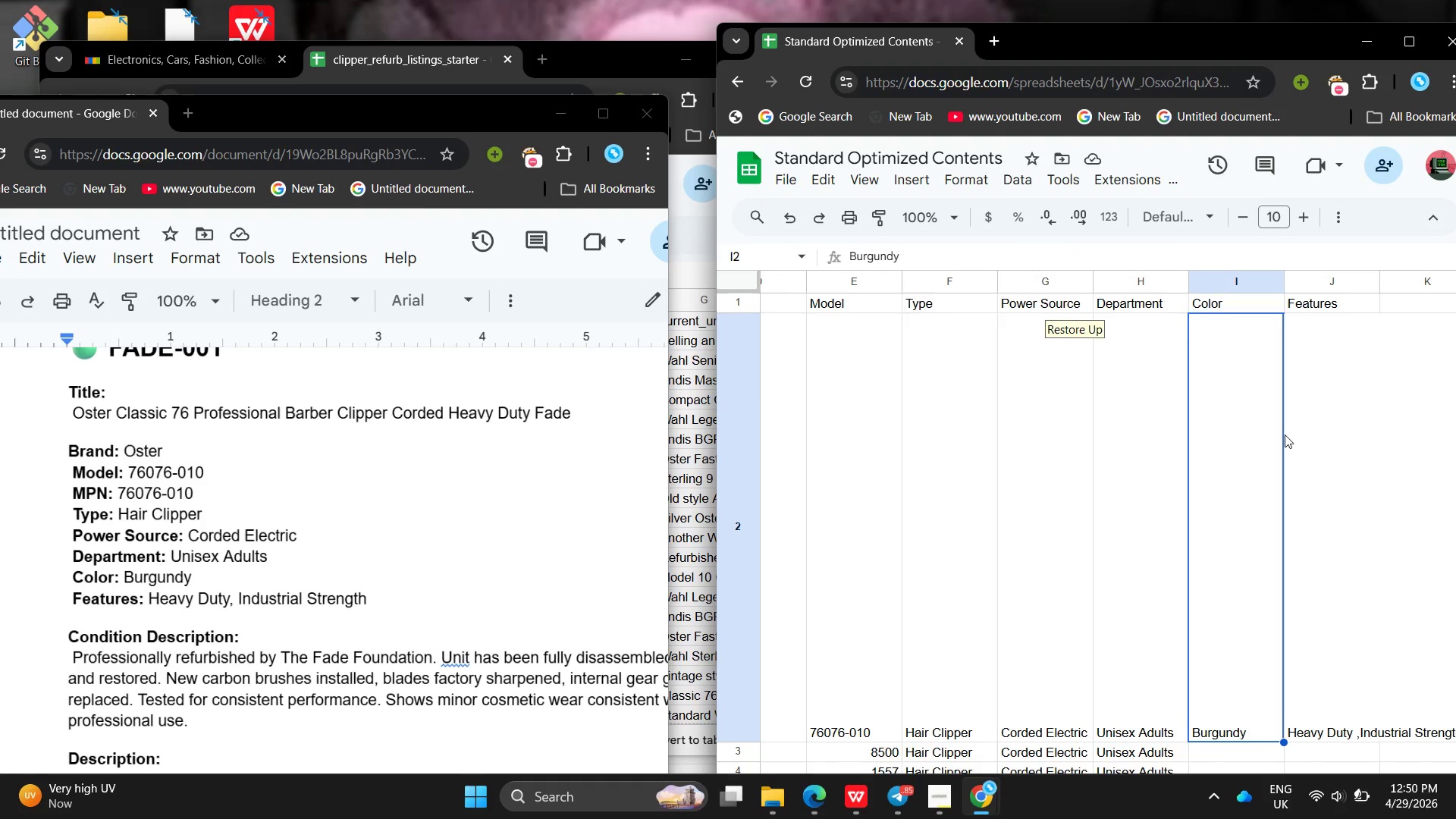 
left_click_drag(start_coordinate=[1304, 435], to_coordinate=[1309, 433])
 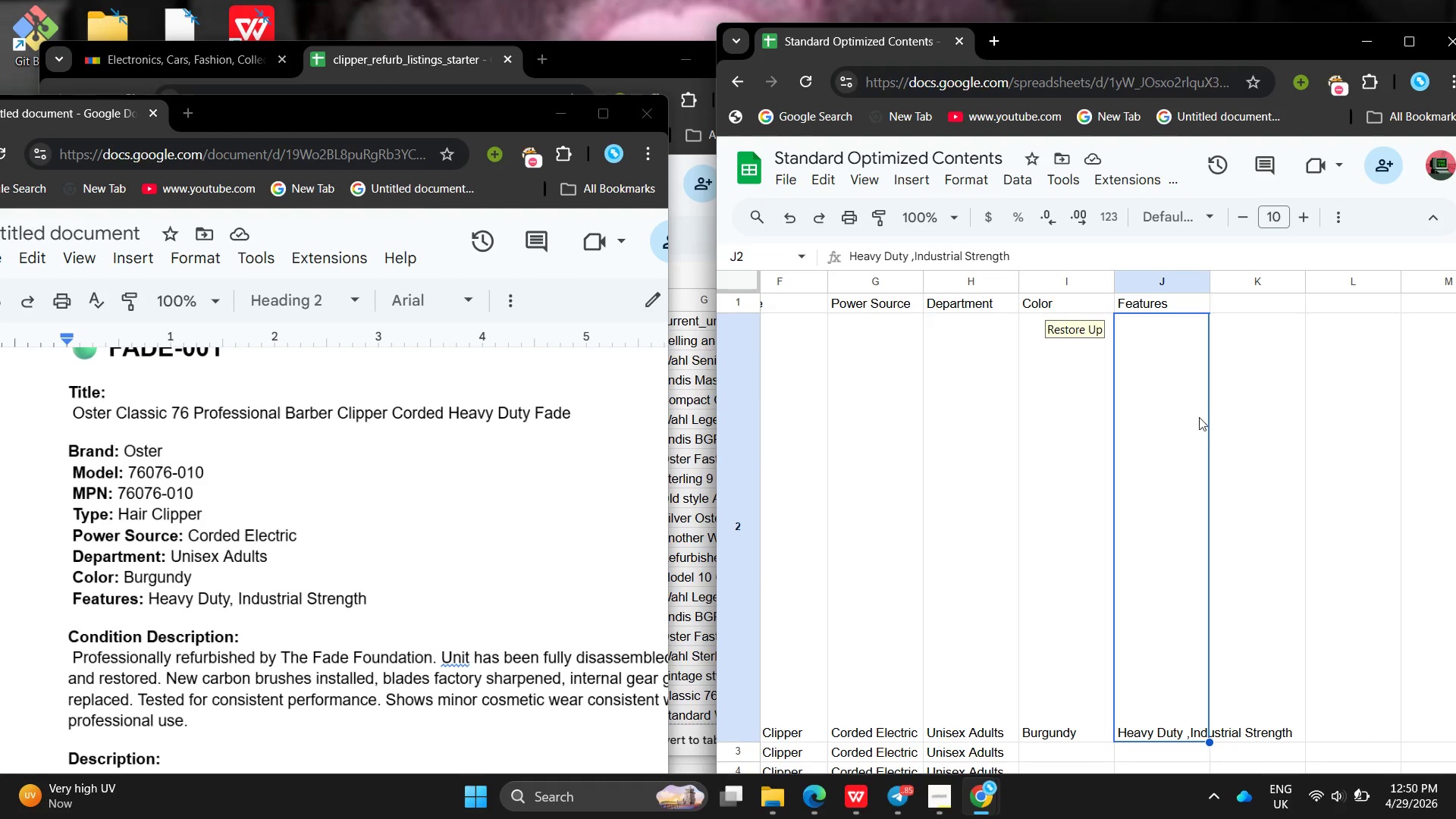 
left_click([1194, 417])